 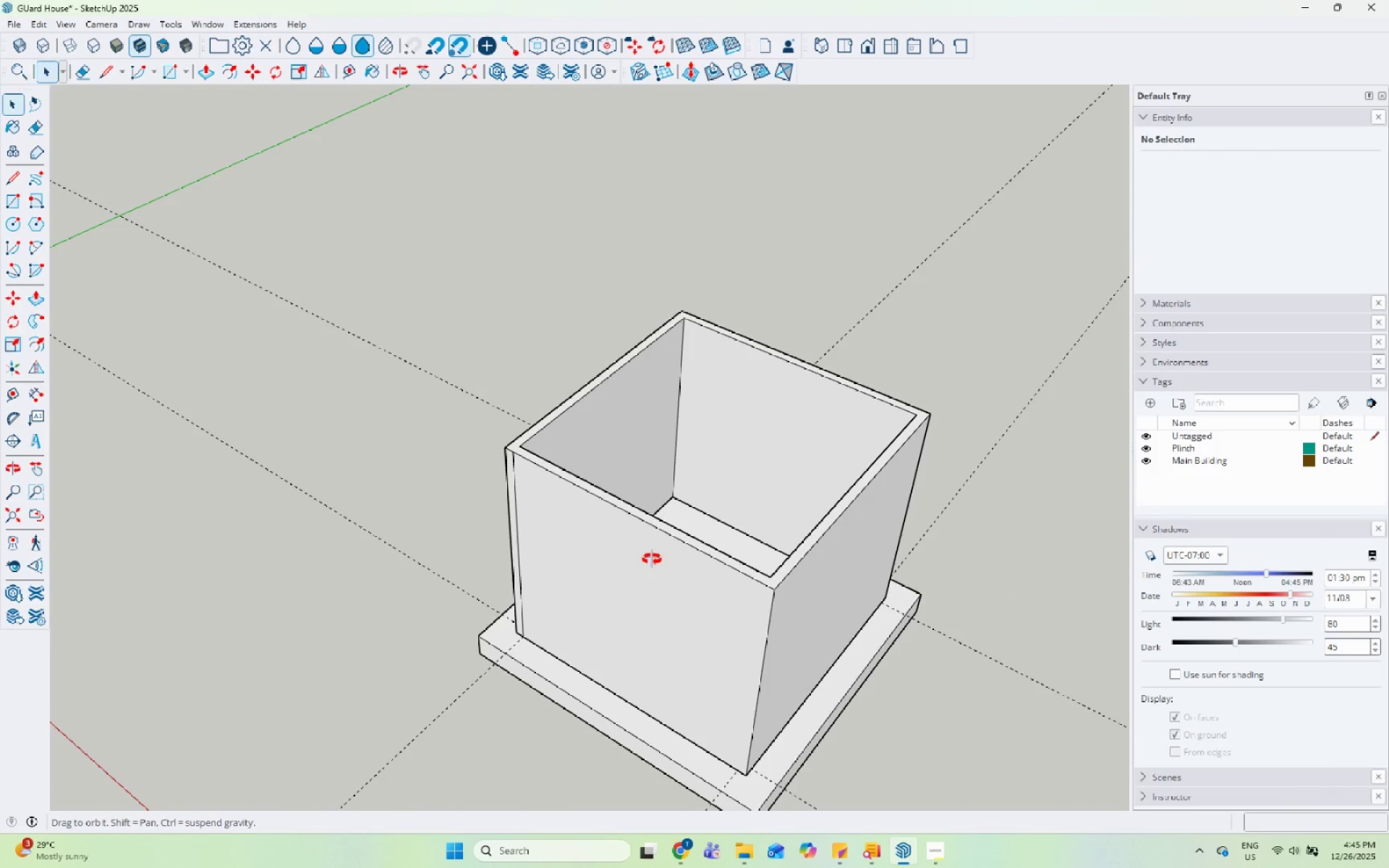 
scroll: coordinate [660, 476], scroll_direction: up, amount: 3.0
 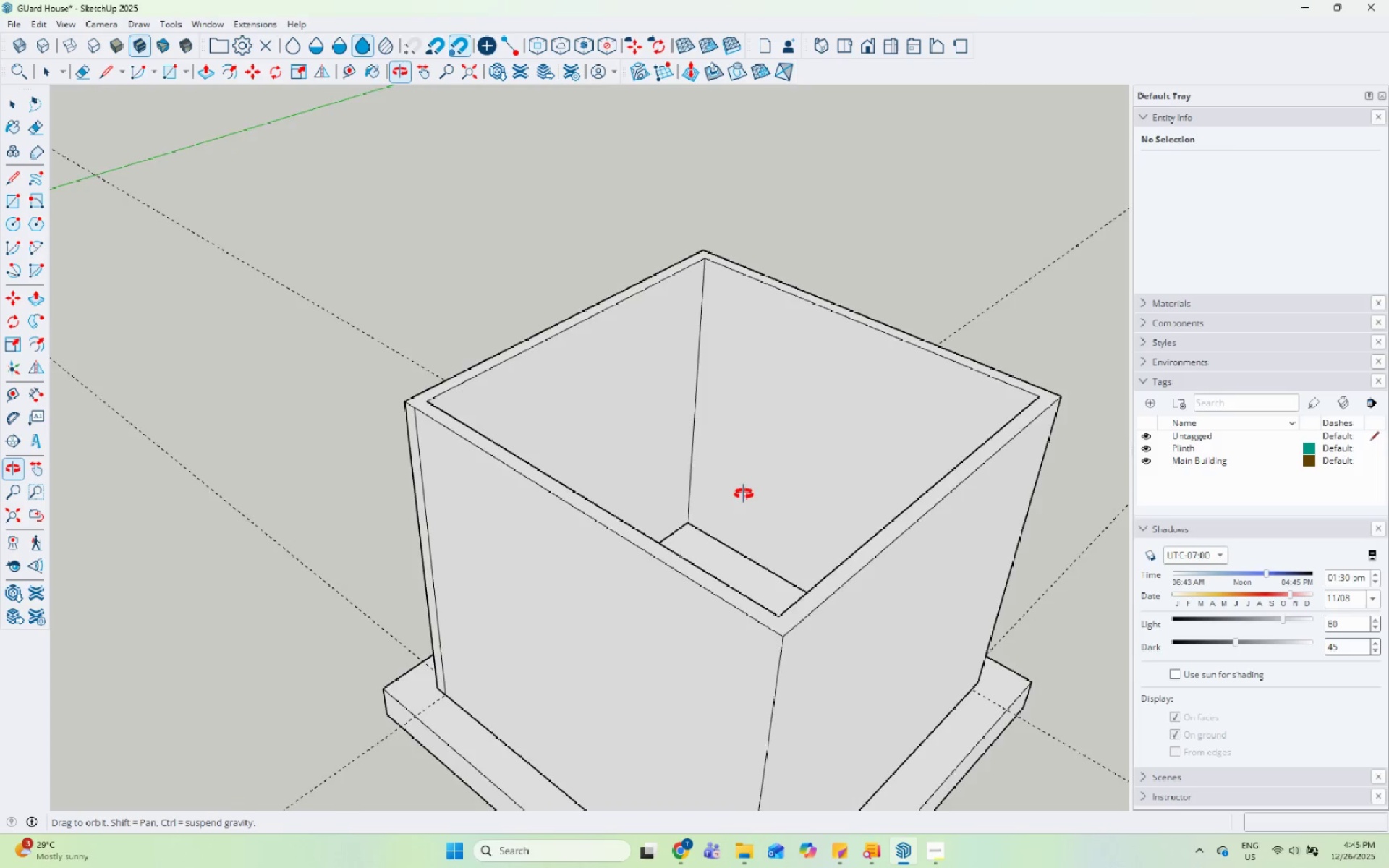 
scroll: coordinate [689, 520], scroll_direction: down, amount: 8.0
 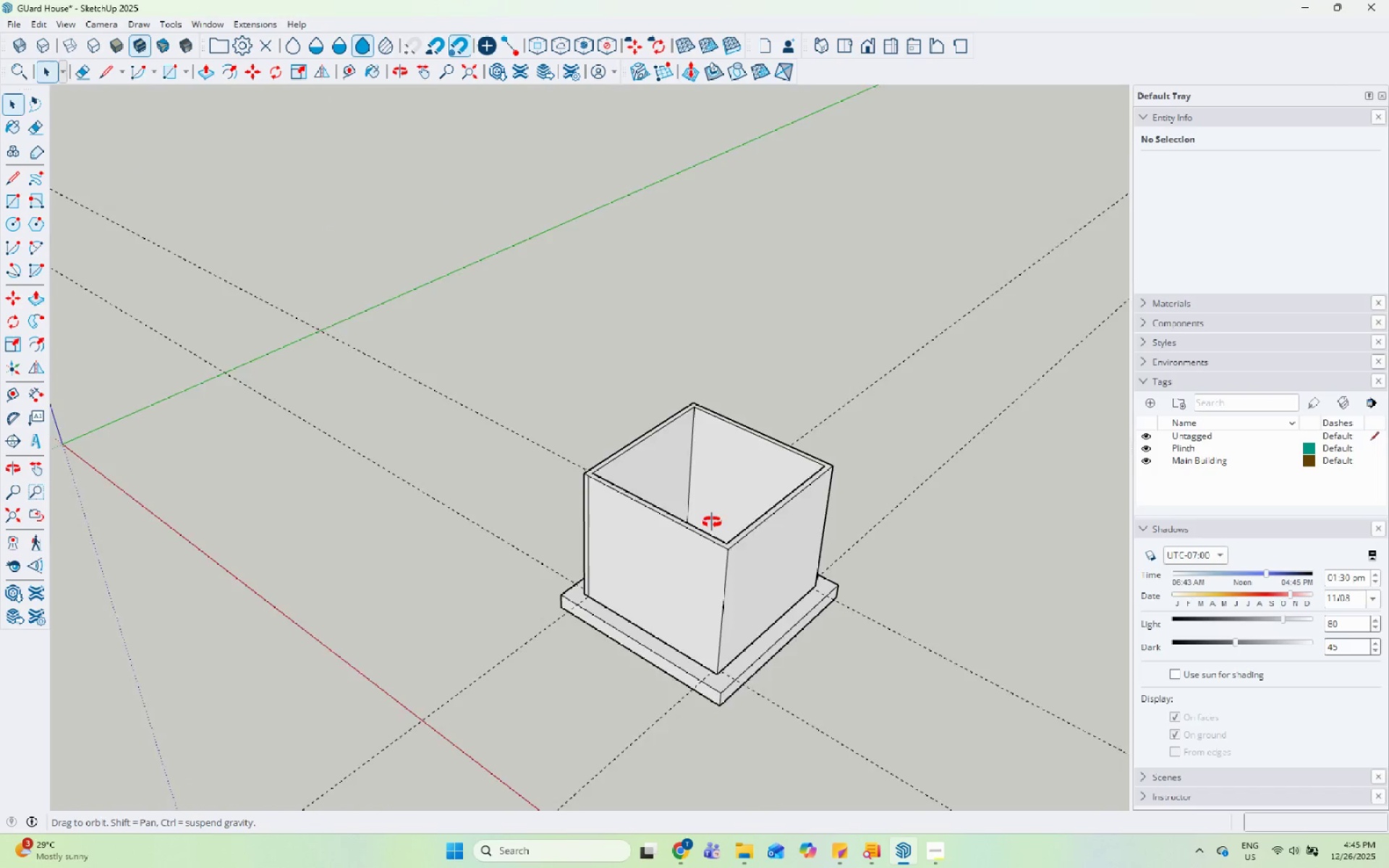 
scroll: coordinate [733, 475], scroll_direction: up, amount: 4.0
 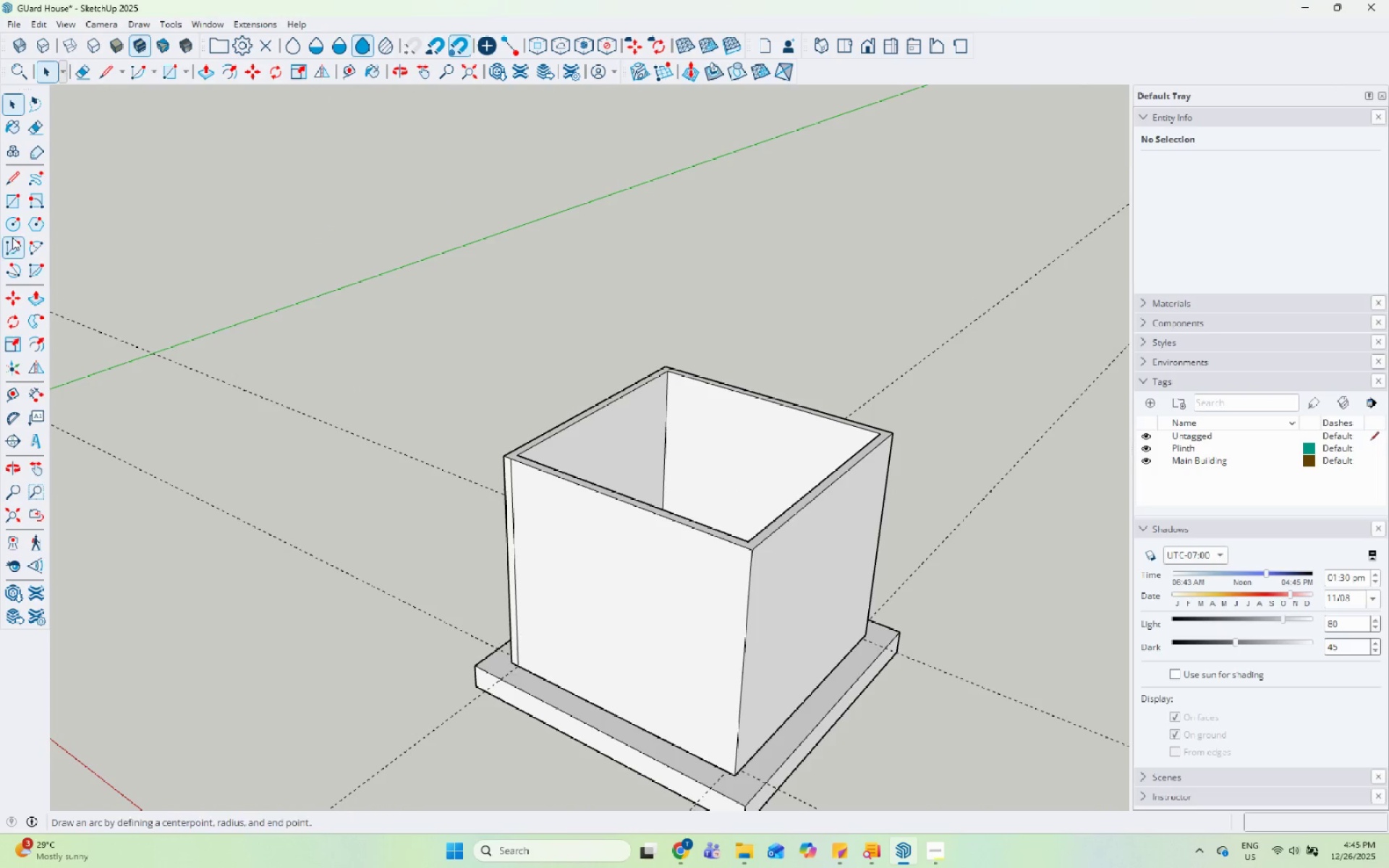 
left_click([17, 195])
 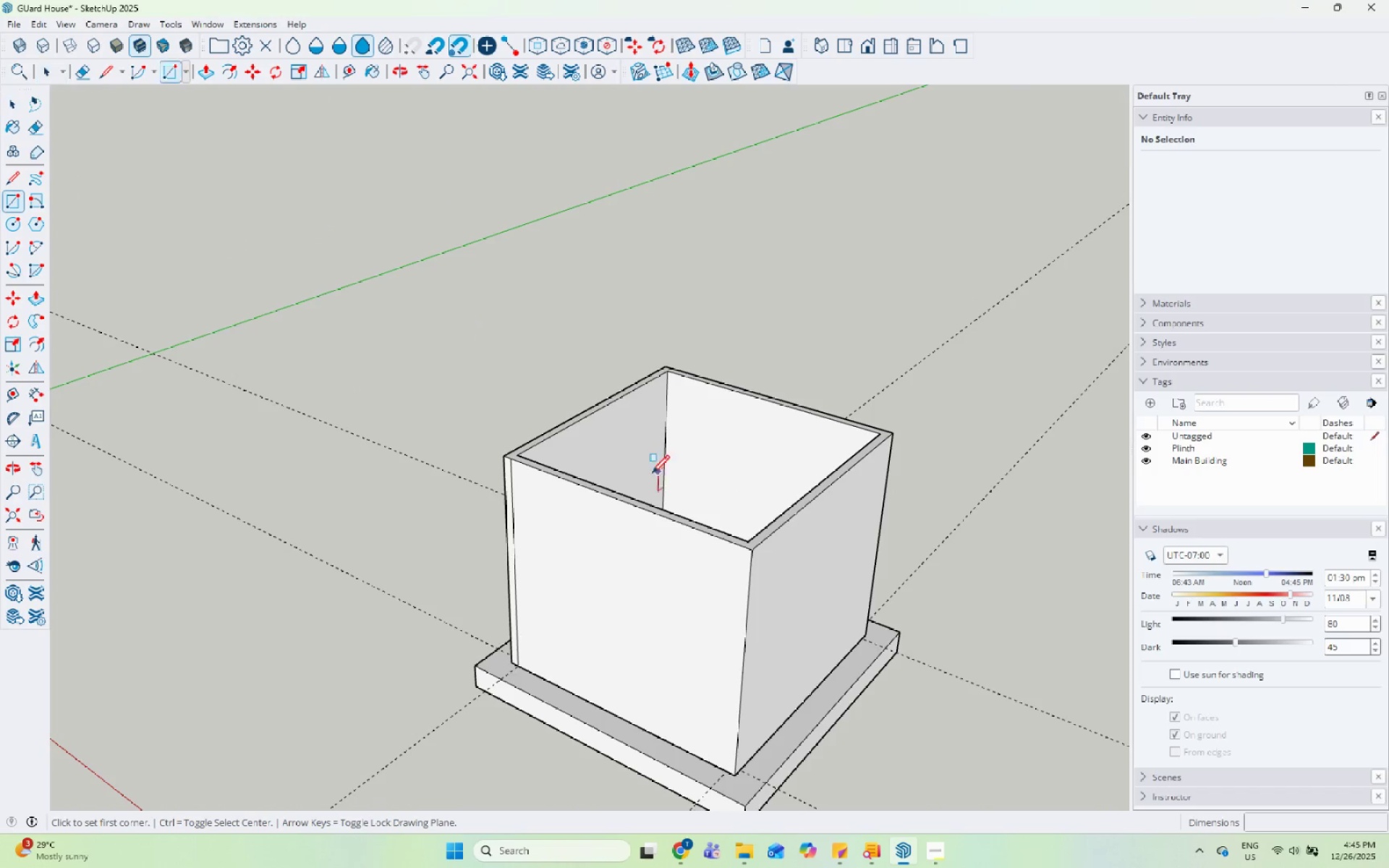 
scroll: coordinate [624, 474], scroll_direction: up, amount: 4.0
 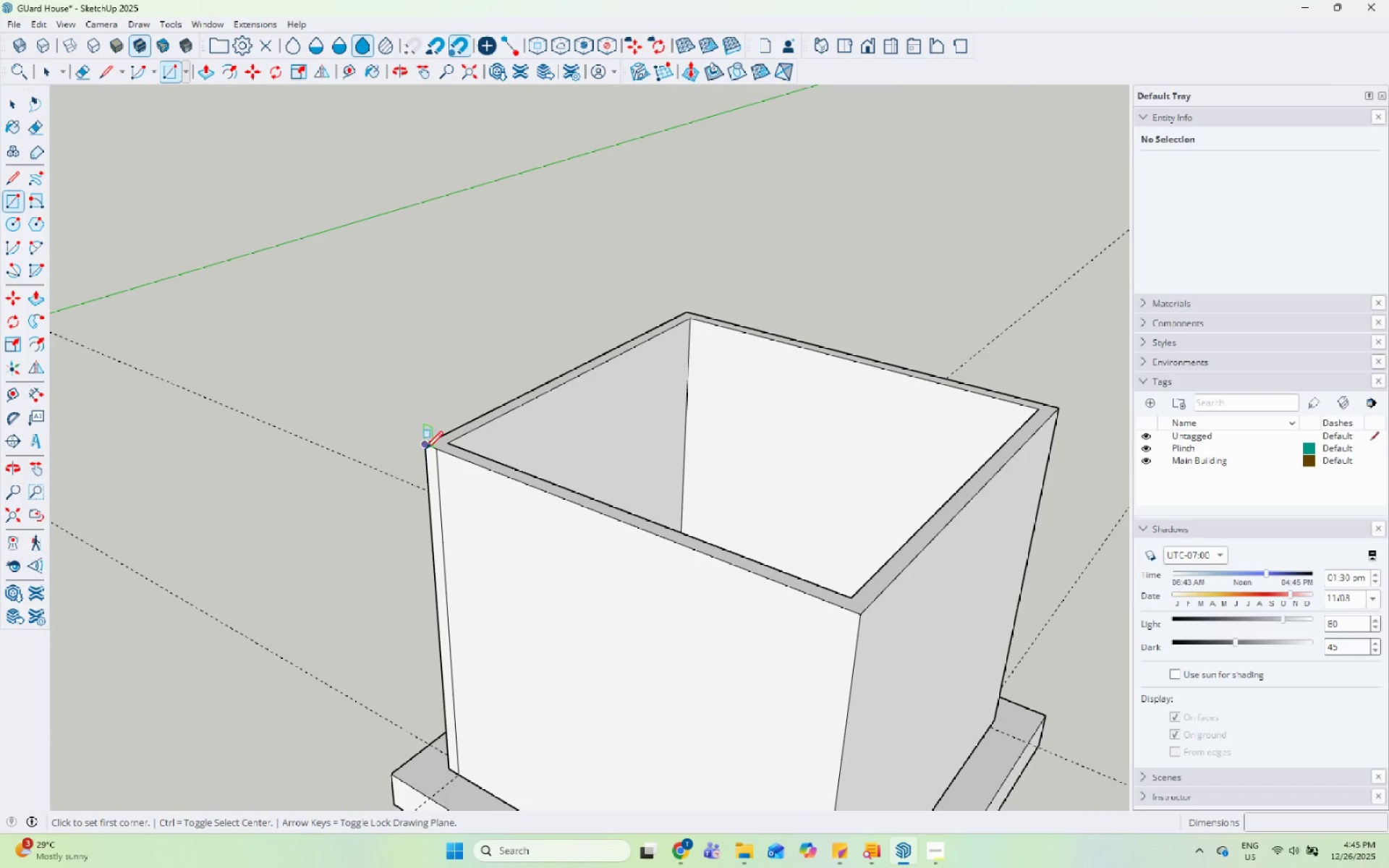 
left_click_drag(start_coordinate=[429, 448], to_coordinate=[433, 448])
 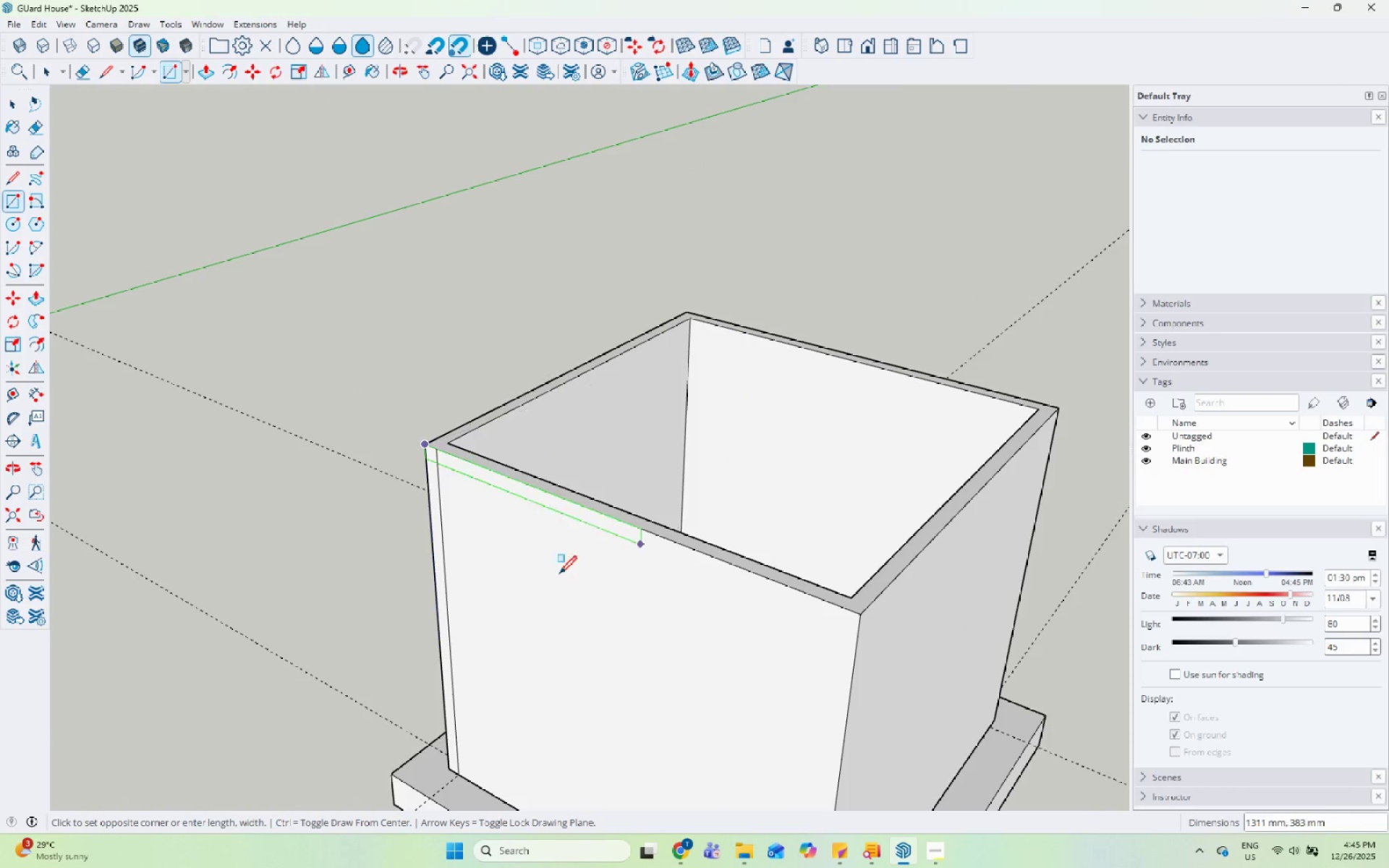 
scroll: coordinate [933, 454], scroll_direction: up, amount: 1.0
 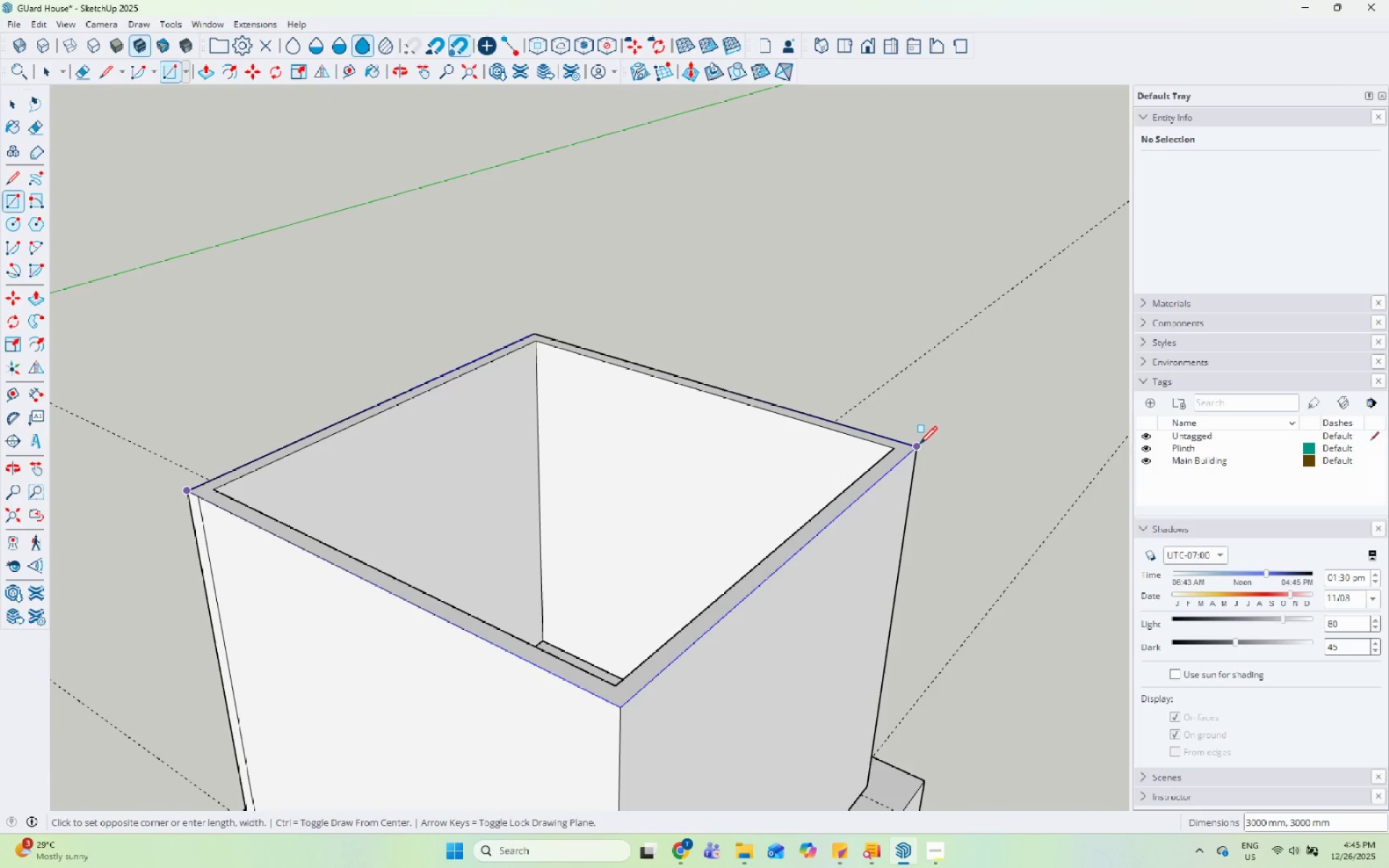 
left_click([918, 446])
 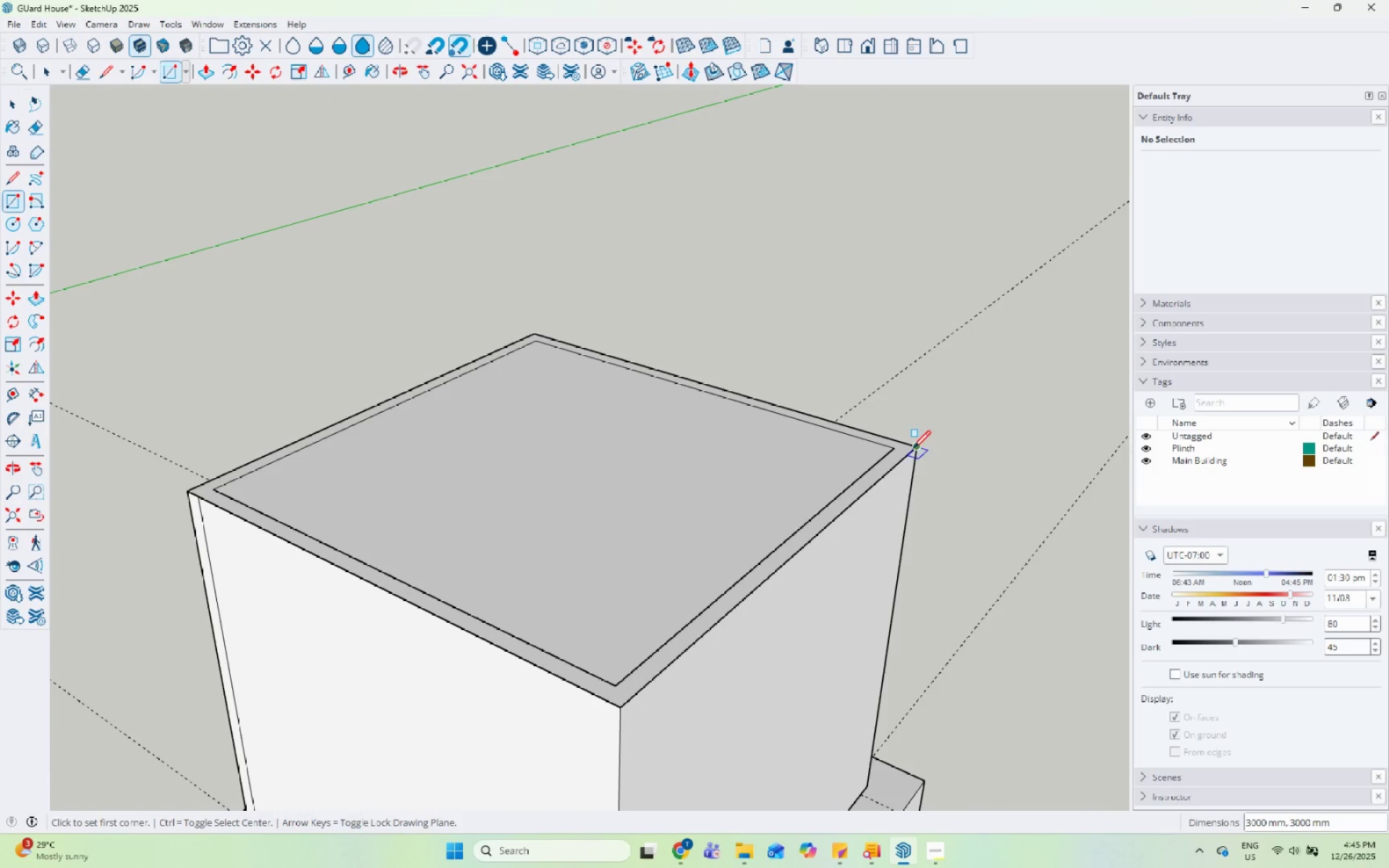 
key(Space)
 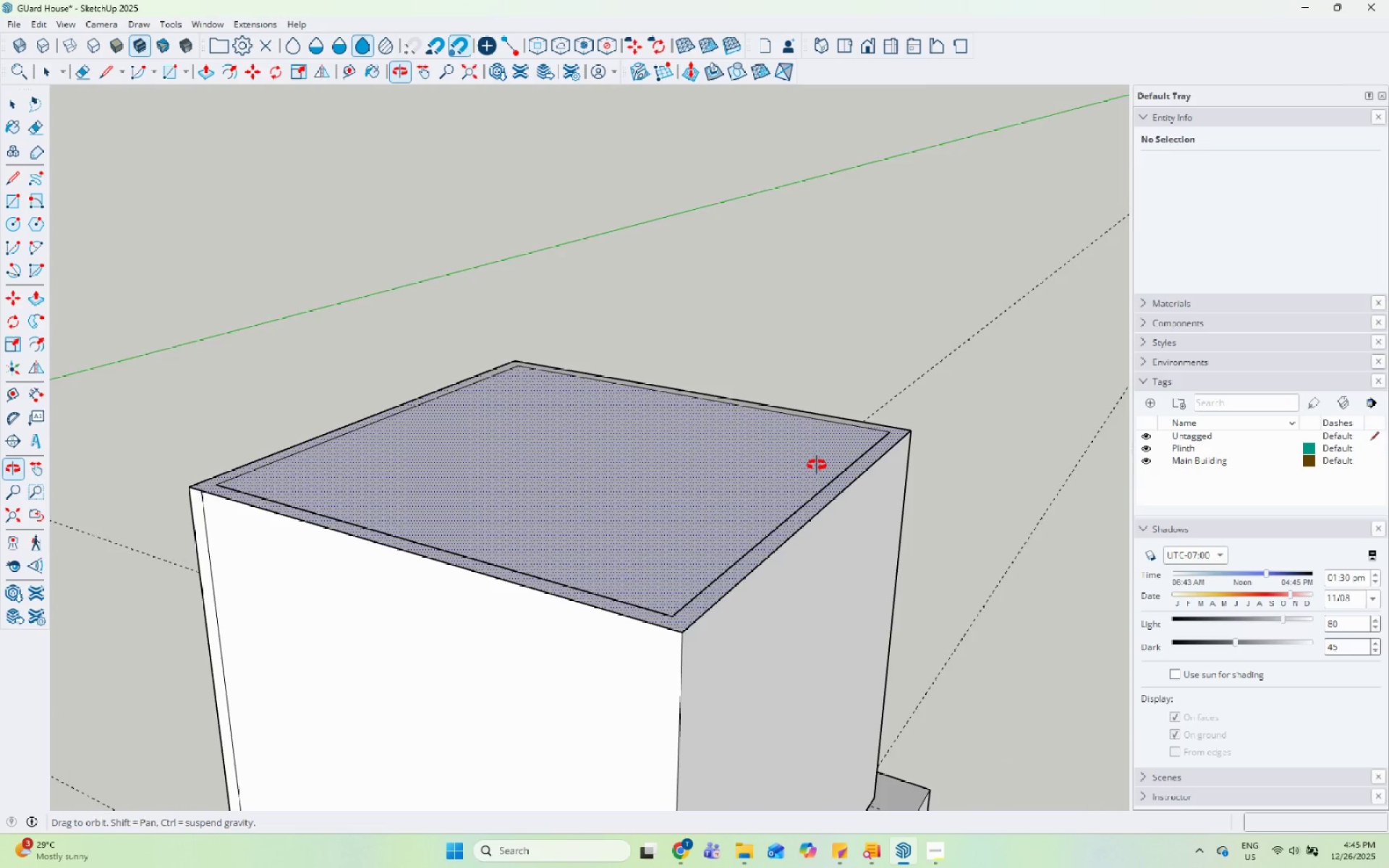 
key(P)
 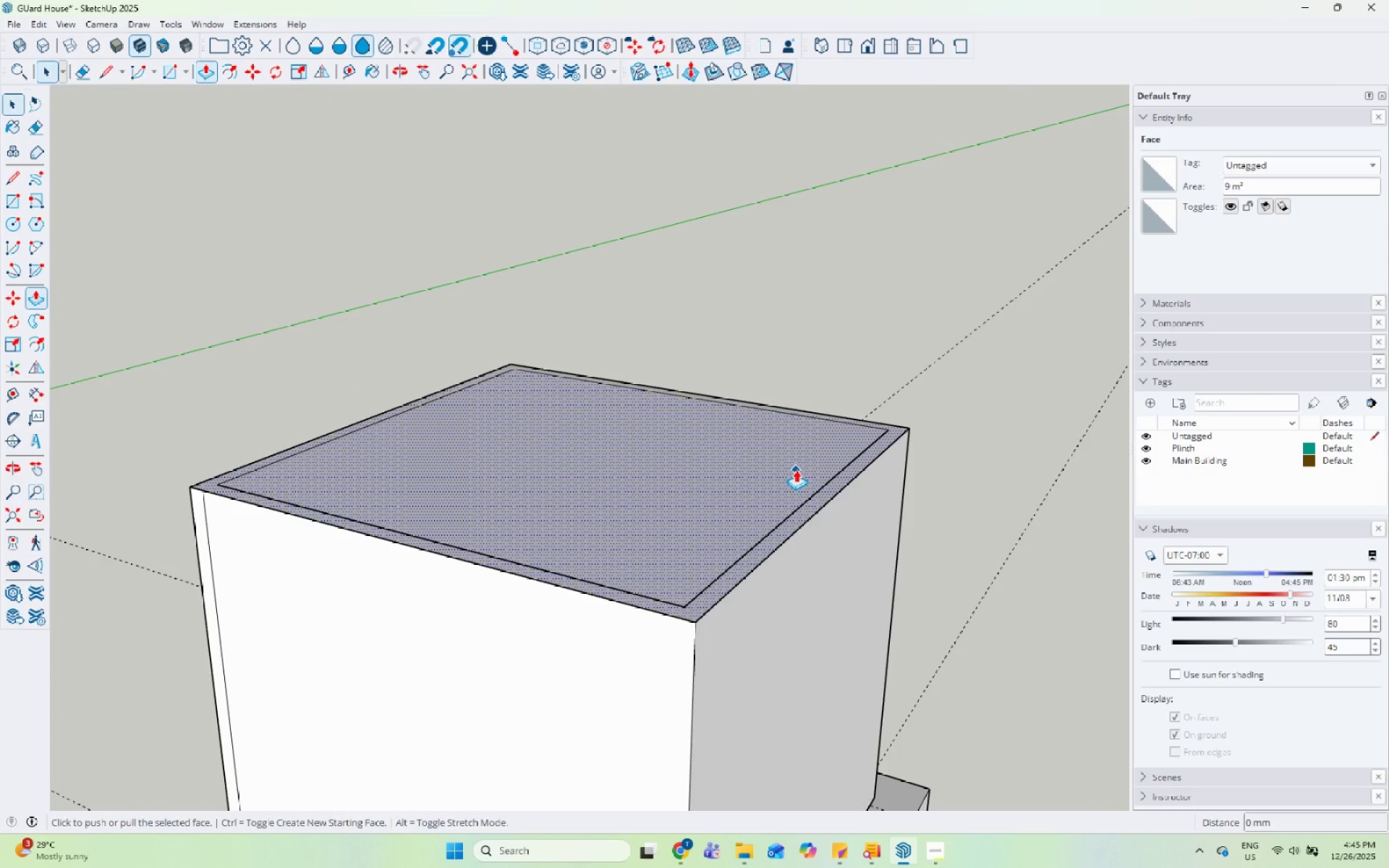 
left_click_drag(start_coordinate=[796, 469], to_coordinate=[797, 463])
 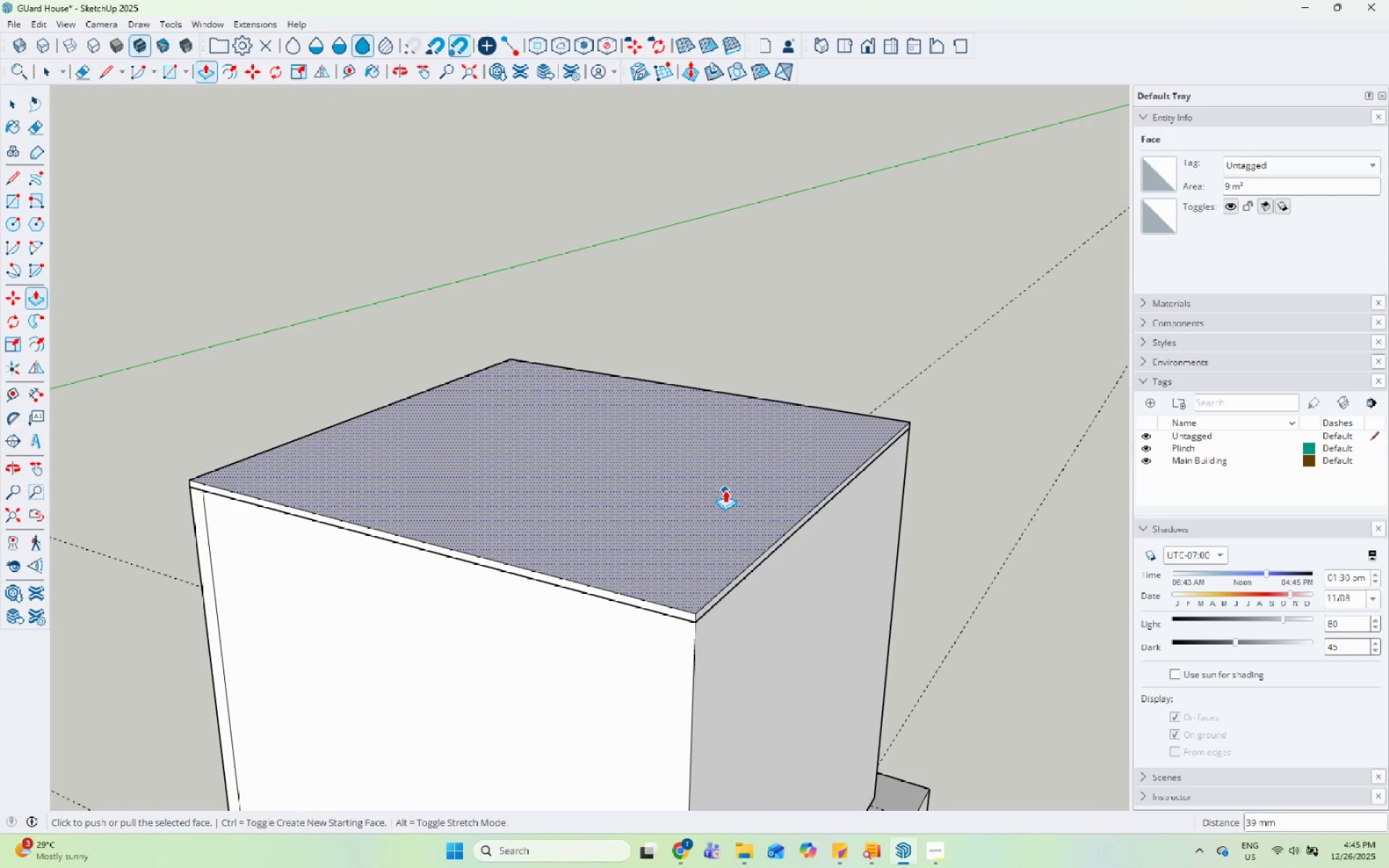 
left_click([715, 496])
 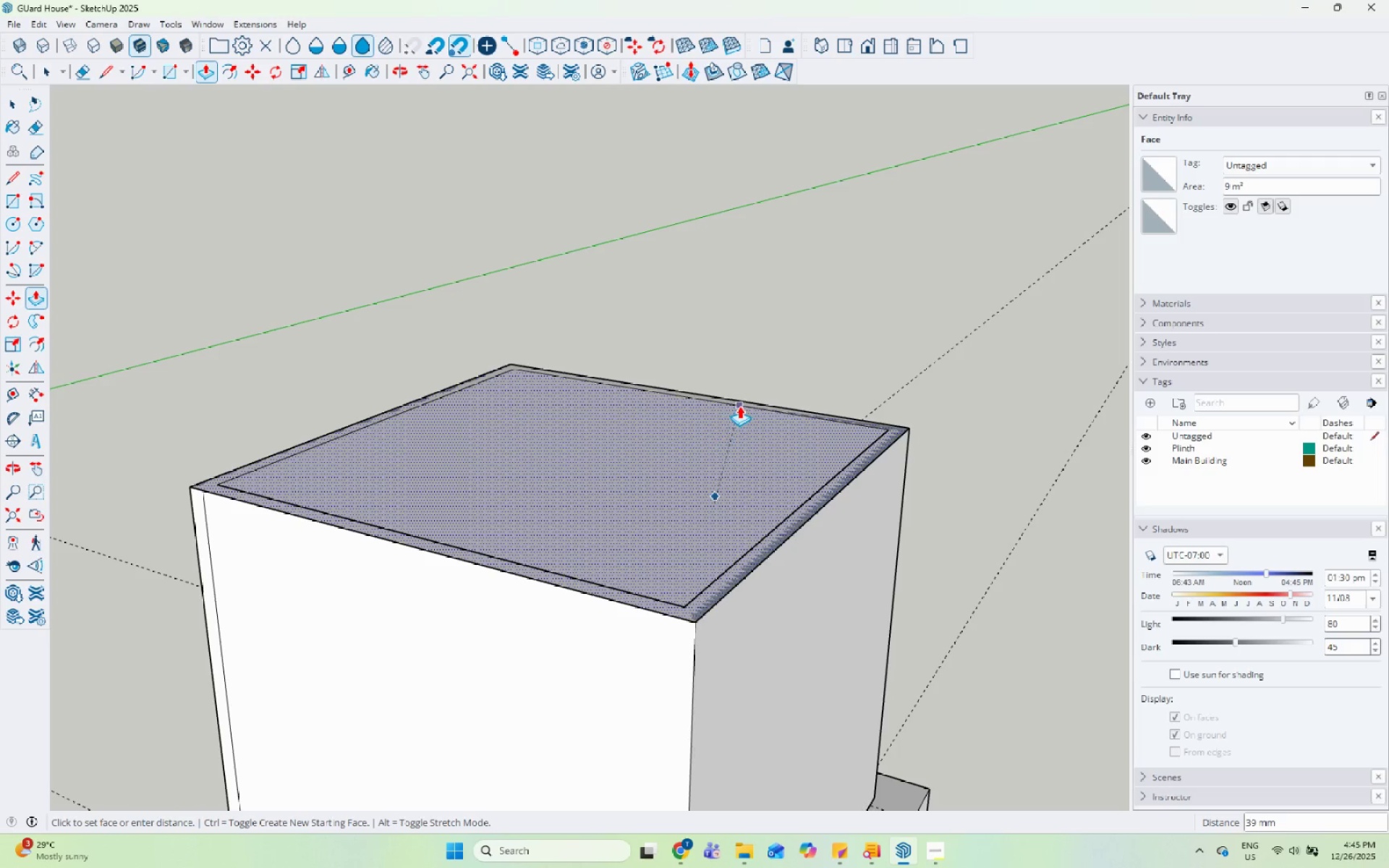 
key(Escape)
 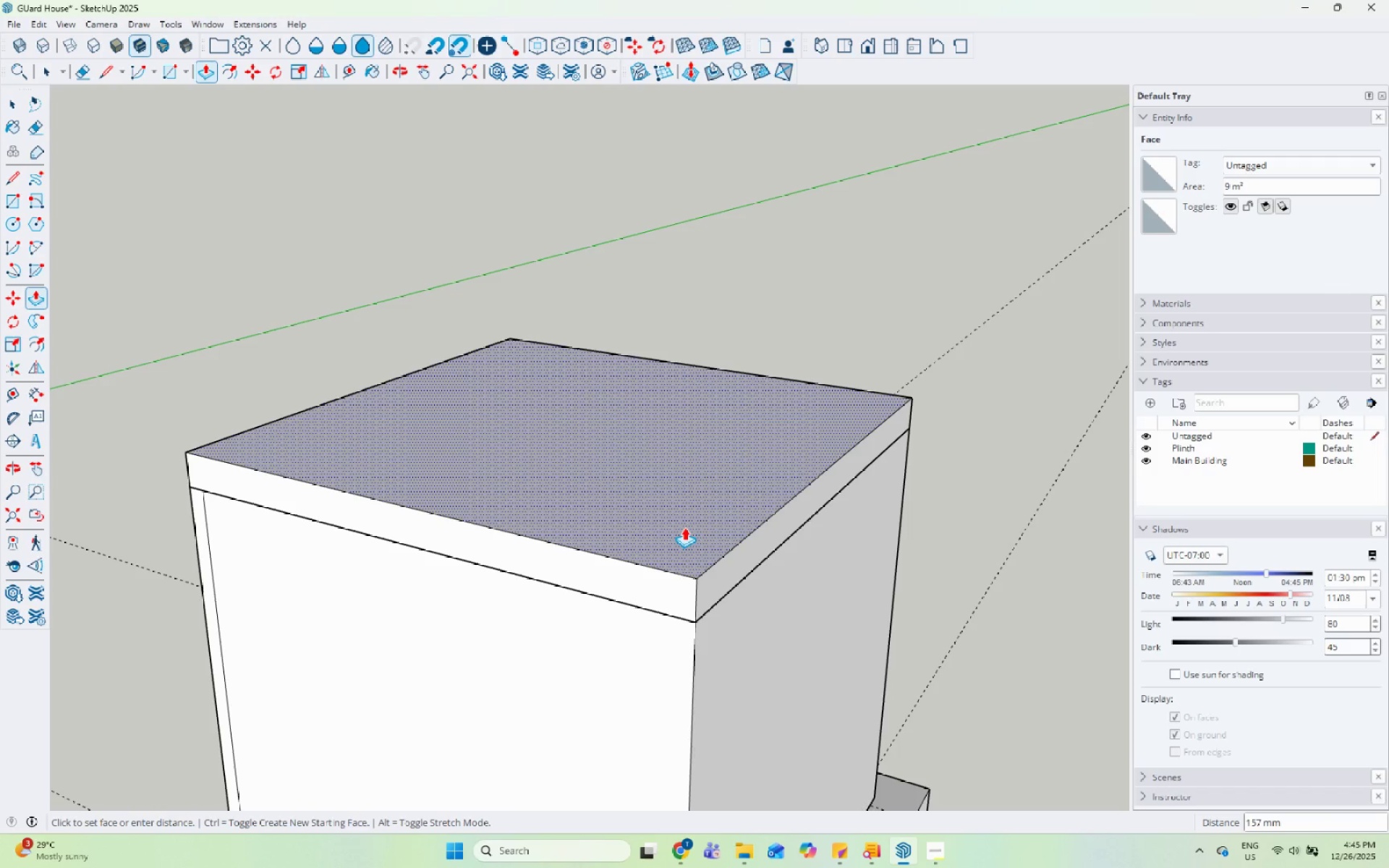 
key(Escape)
 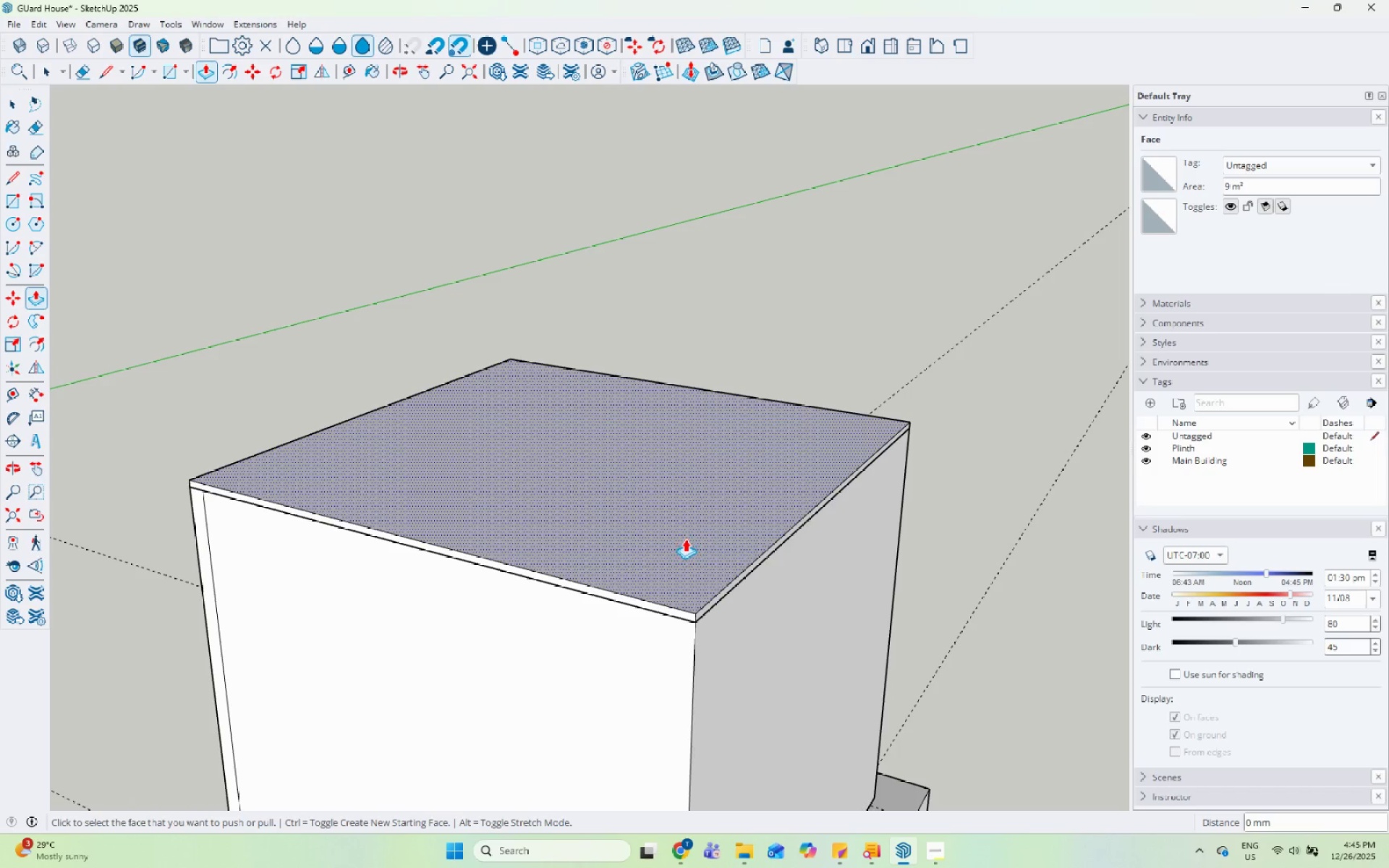 
key(Escape)
 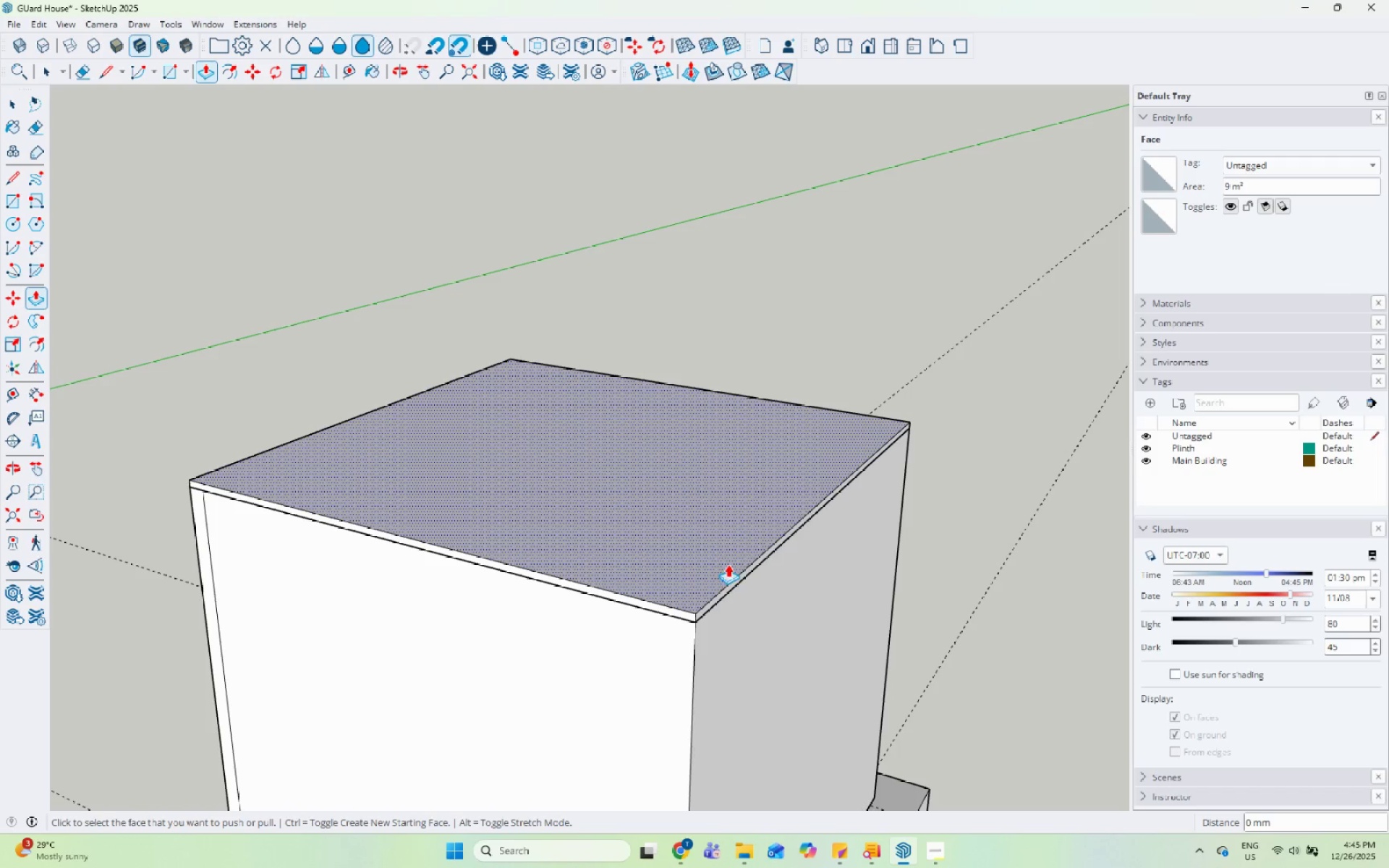 
key(Control+Z)
 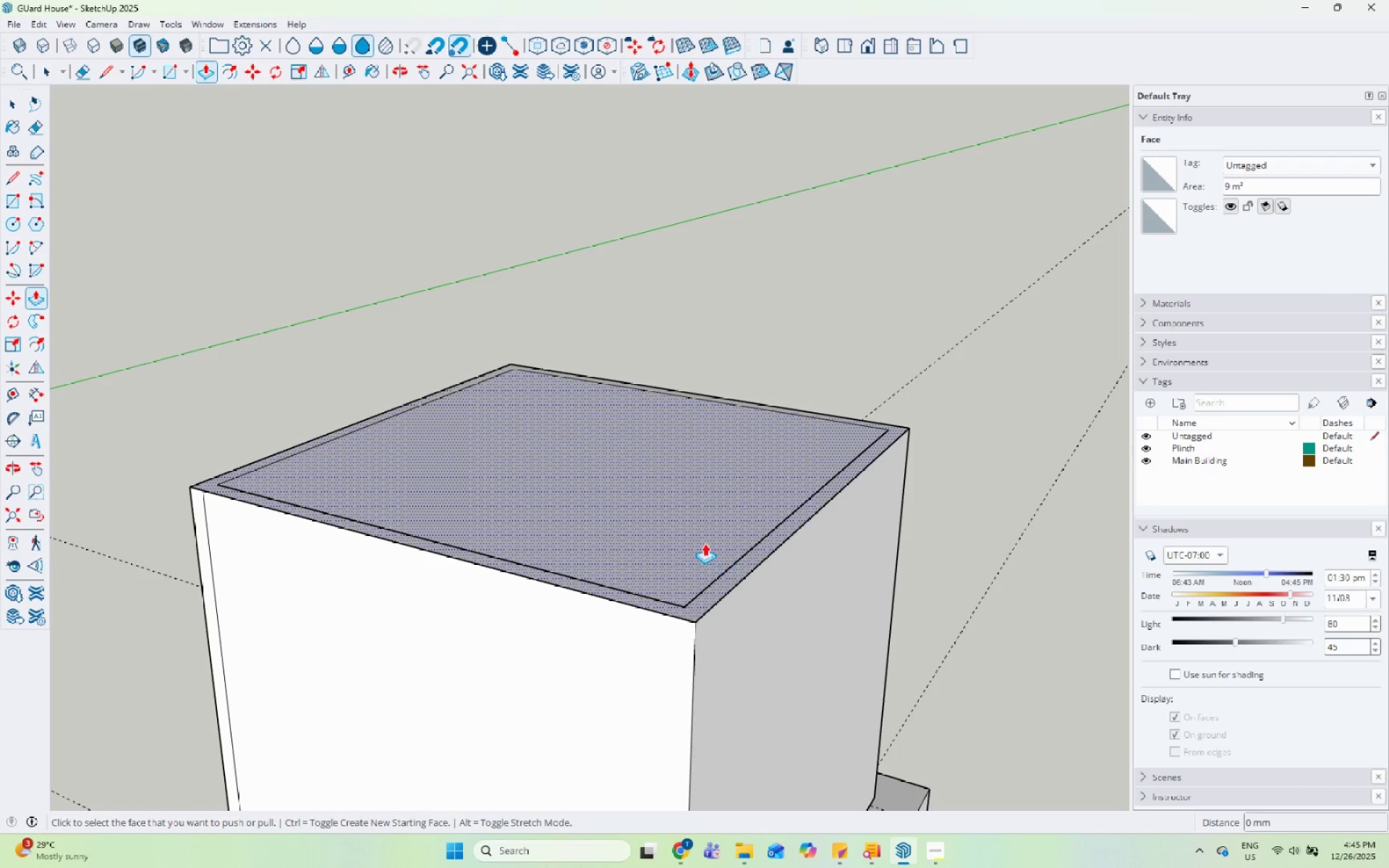 
left_click([697, 539])
 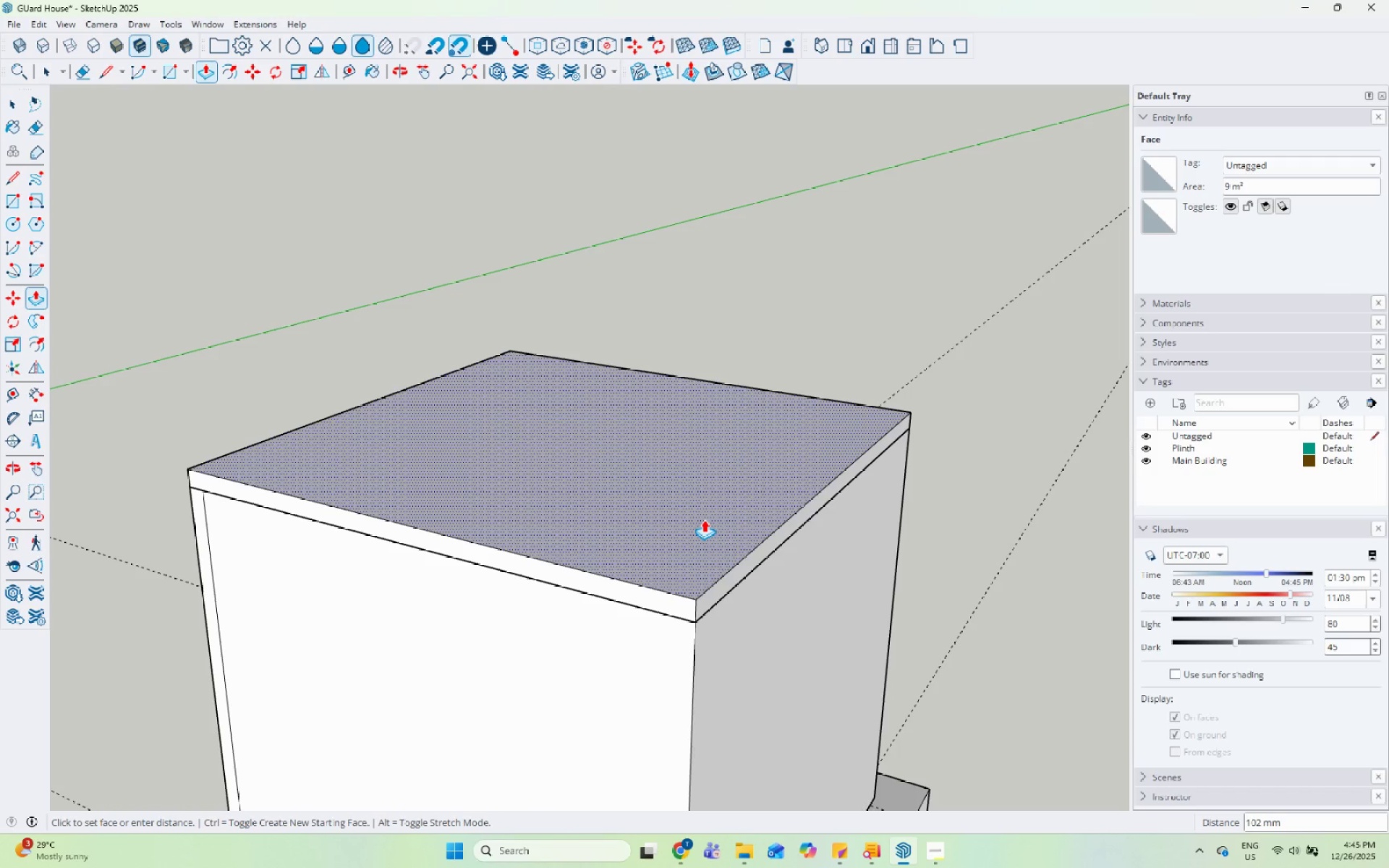 
key(Numpad1)
 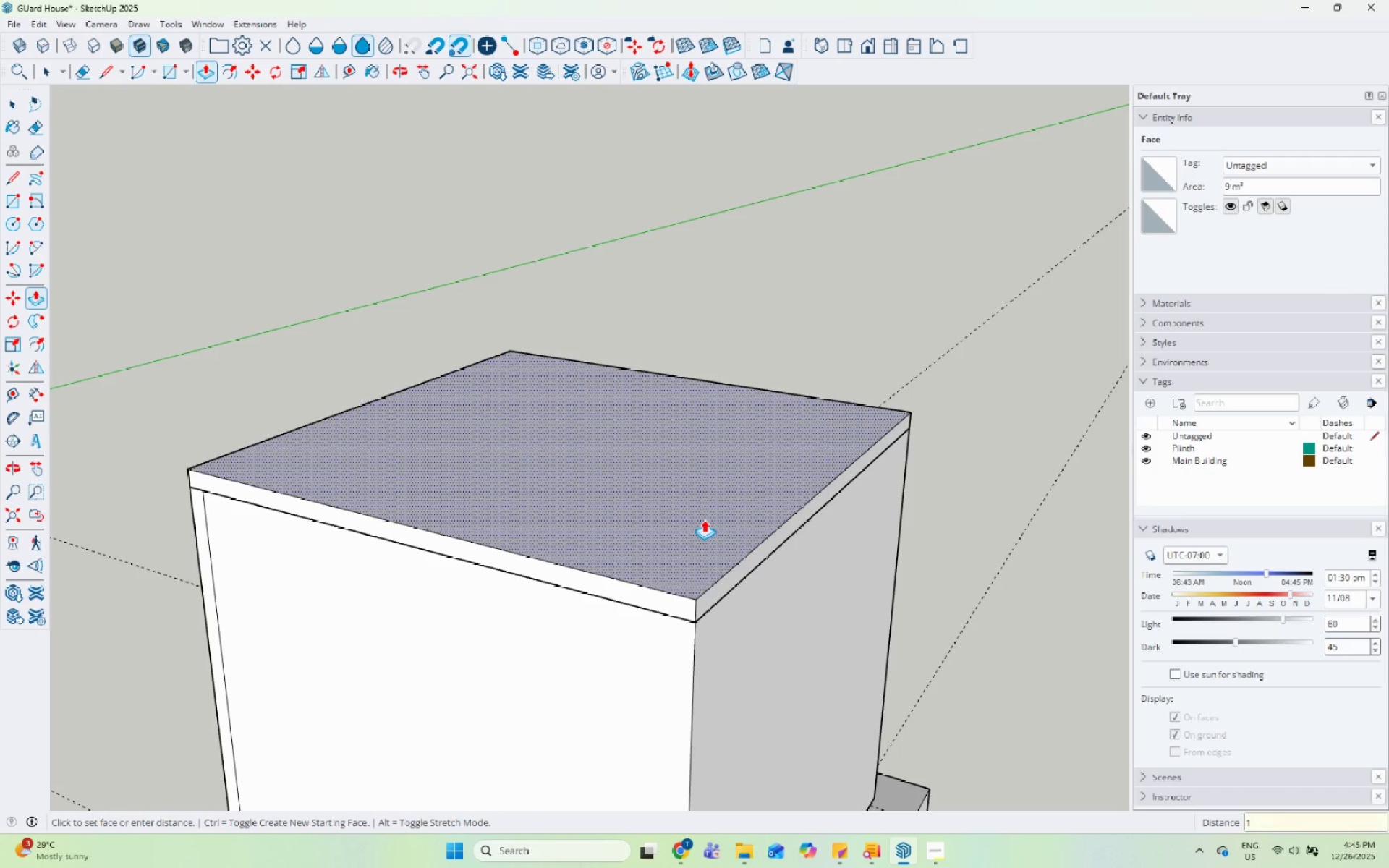 
key(Numpad5)
 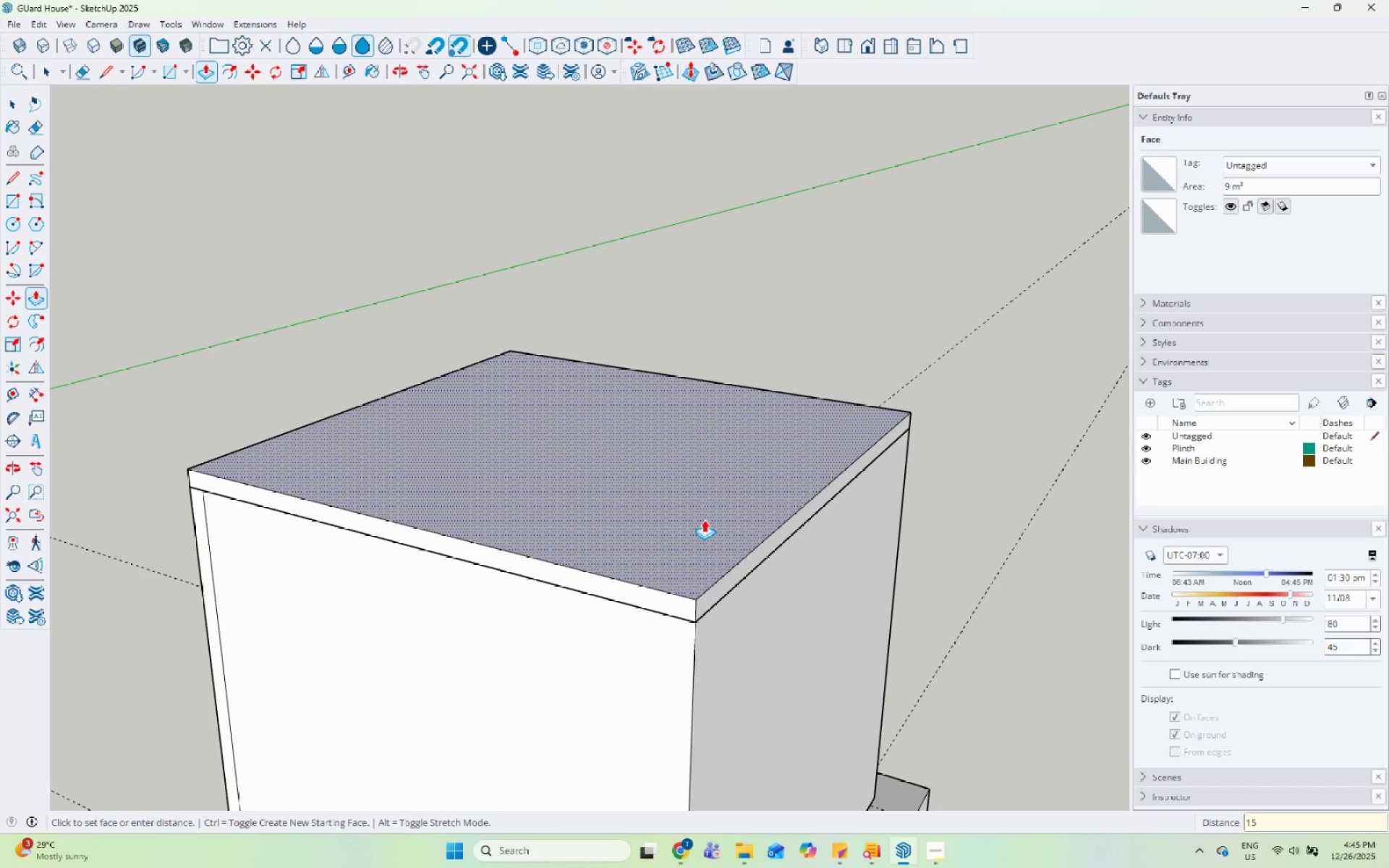 
key(Numpad0)
 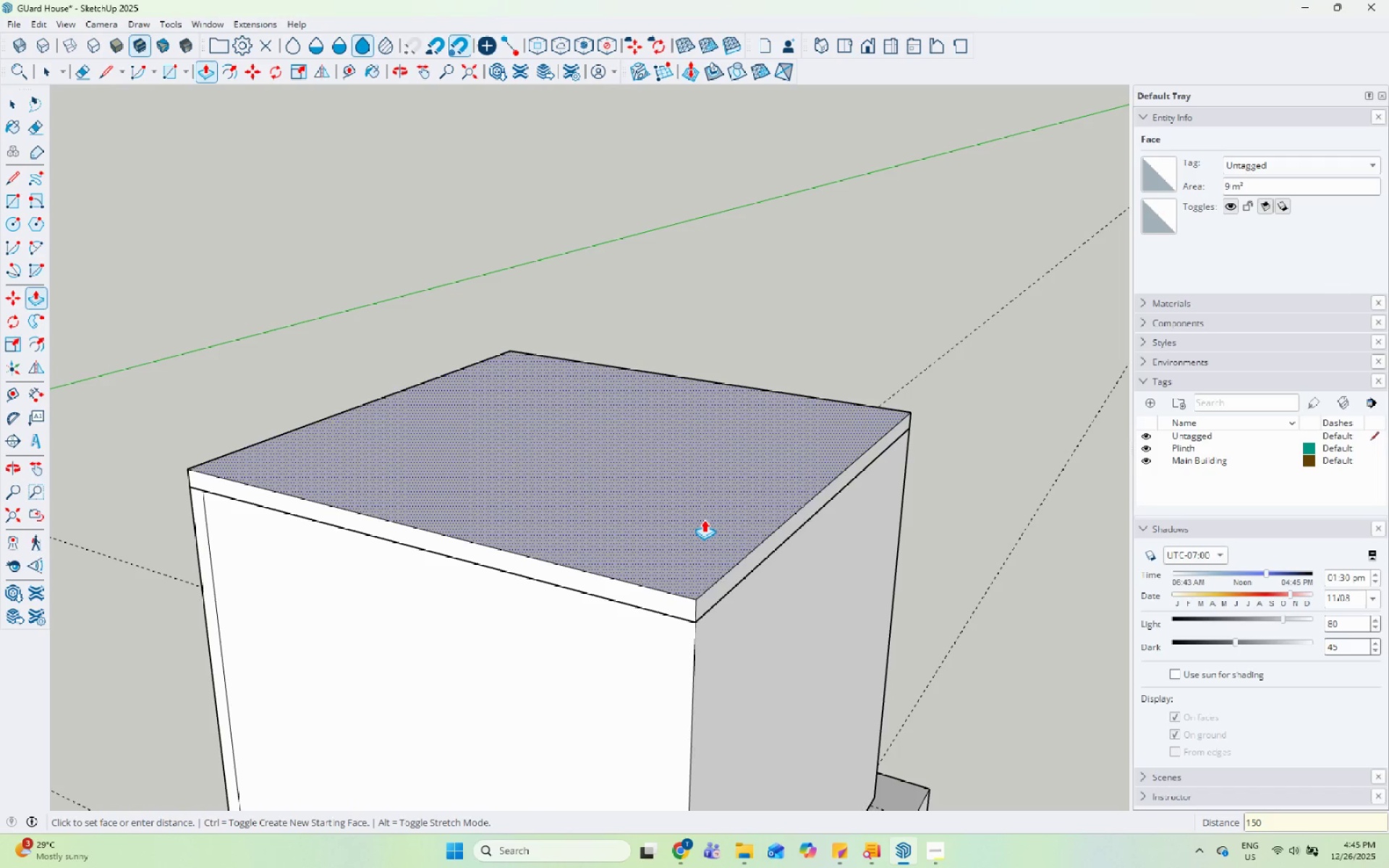 
key(Enter)
 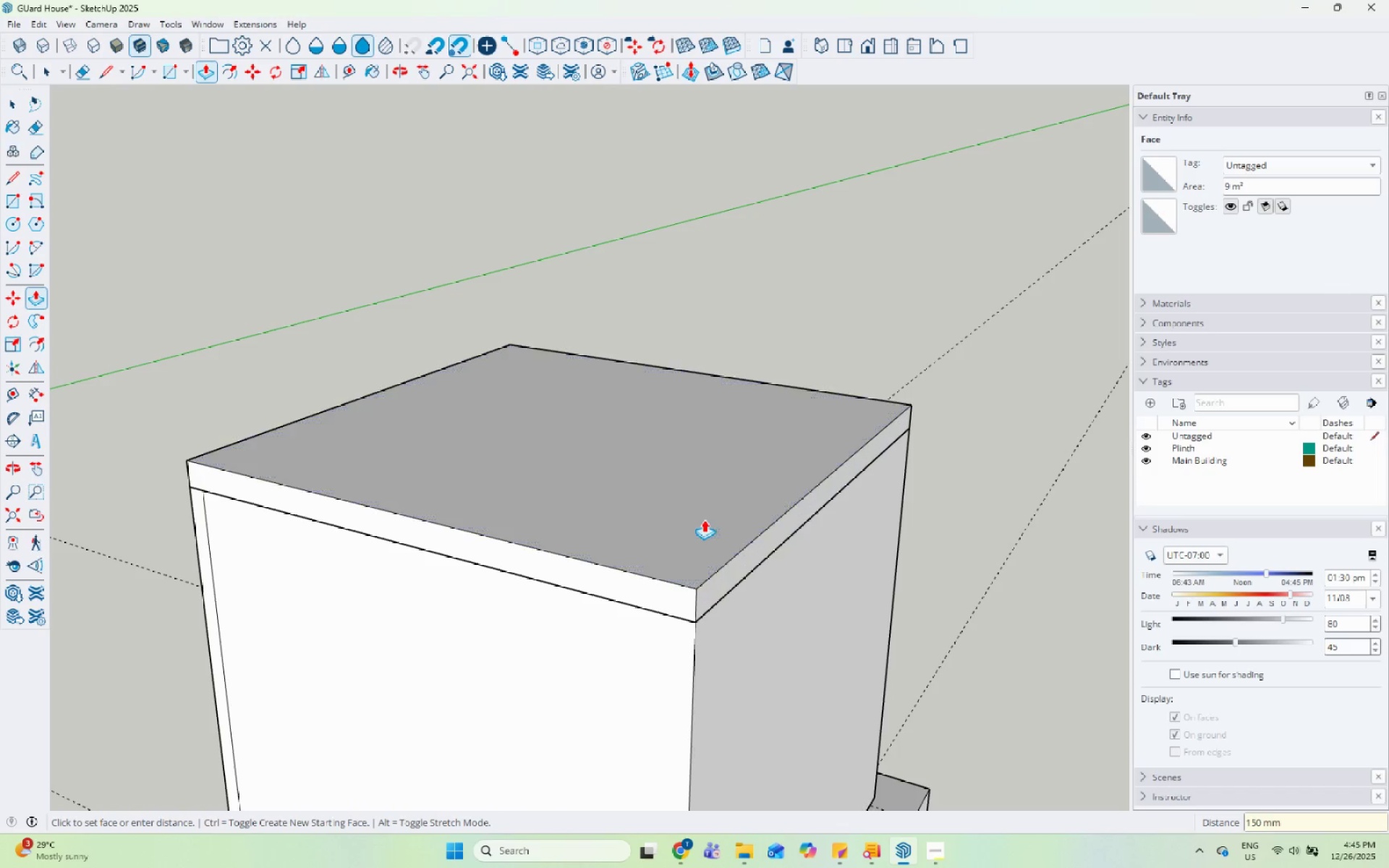 
key(Space)
 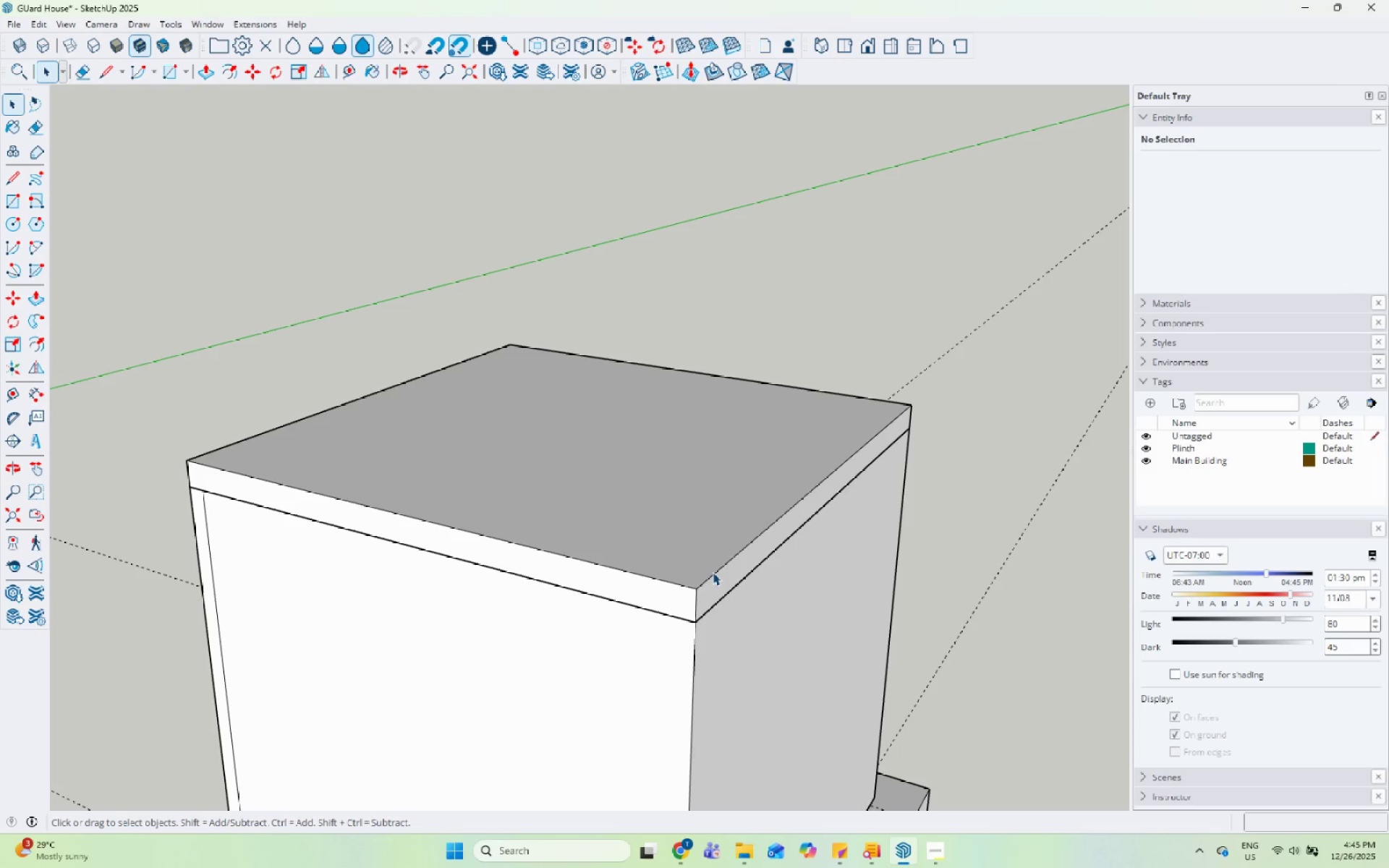 
wait(12.28)
 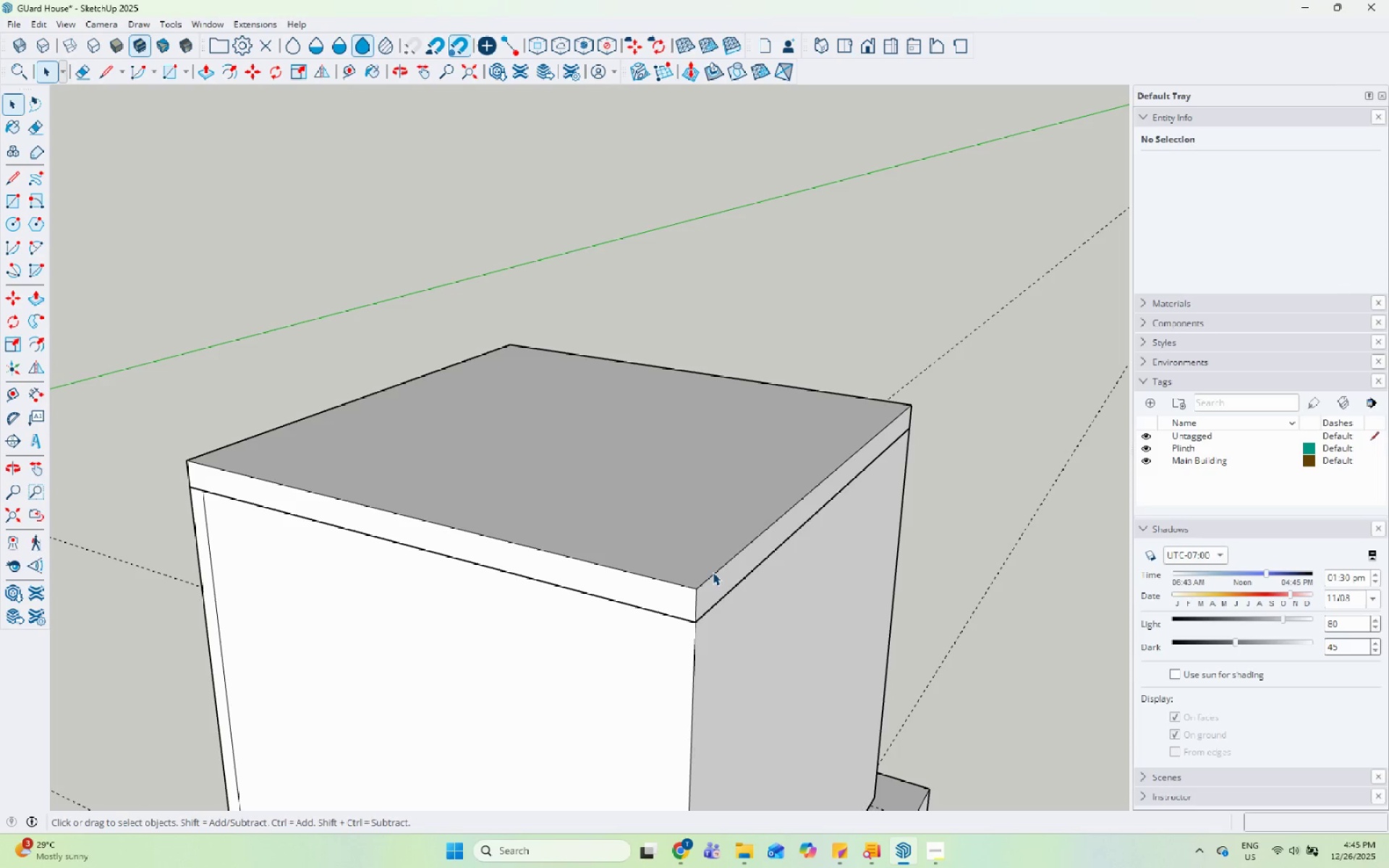 
scroll: coordinate [713, 571], scroll_direction: down, amount: 4.0
 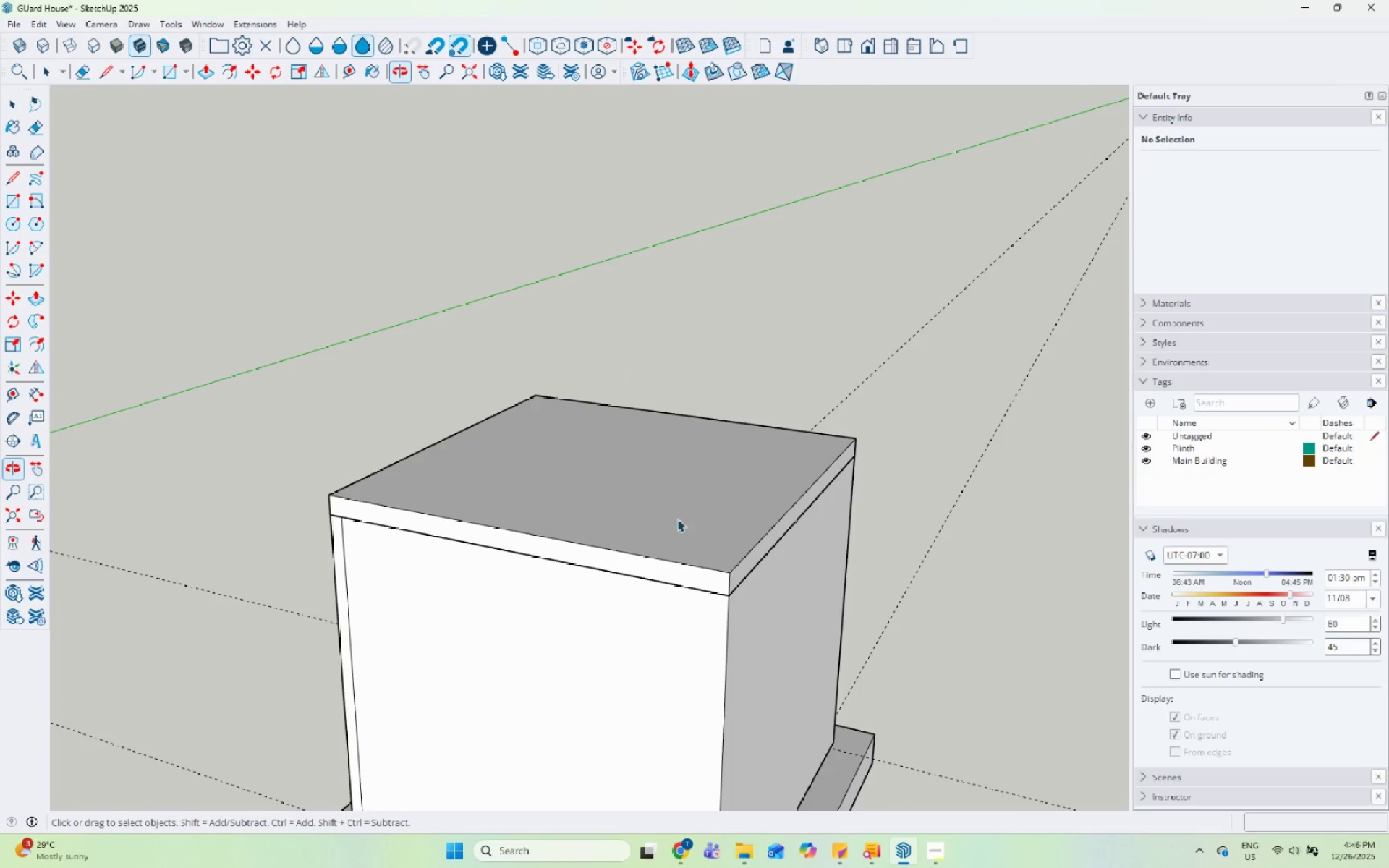 
double_click([671, 510])
 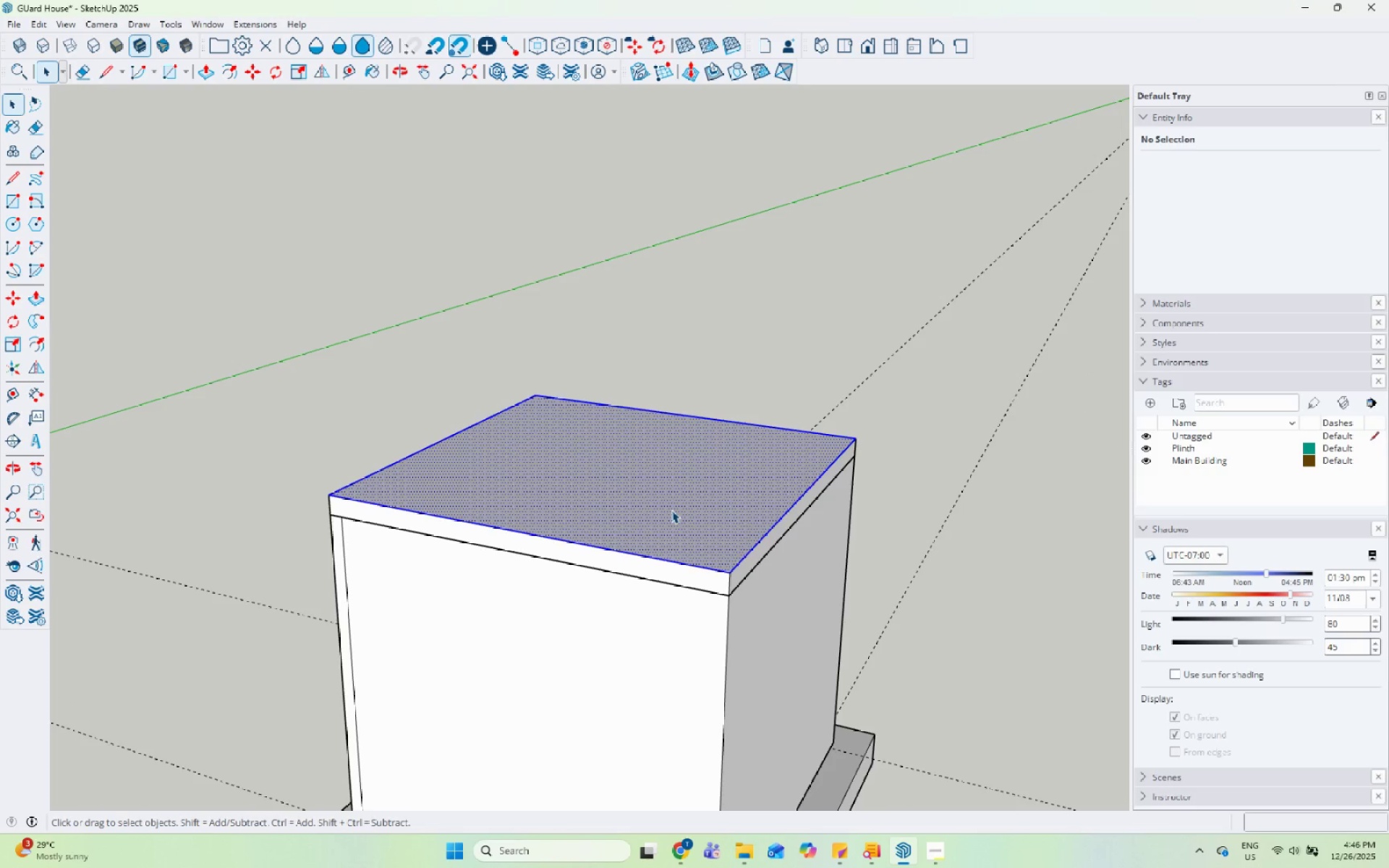 
triple_click([671, 510])
 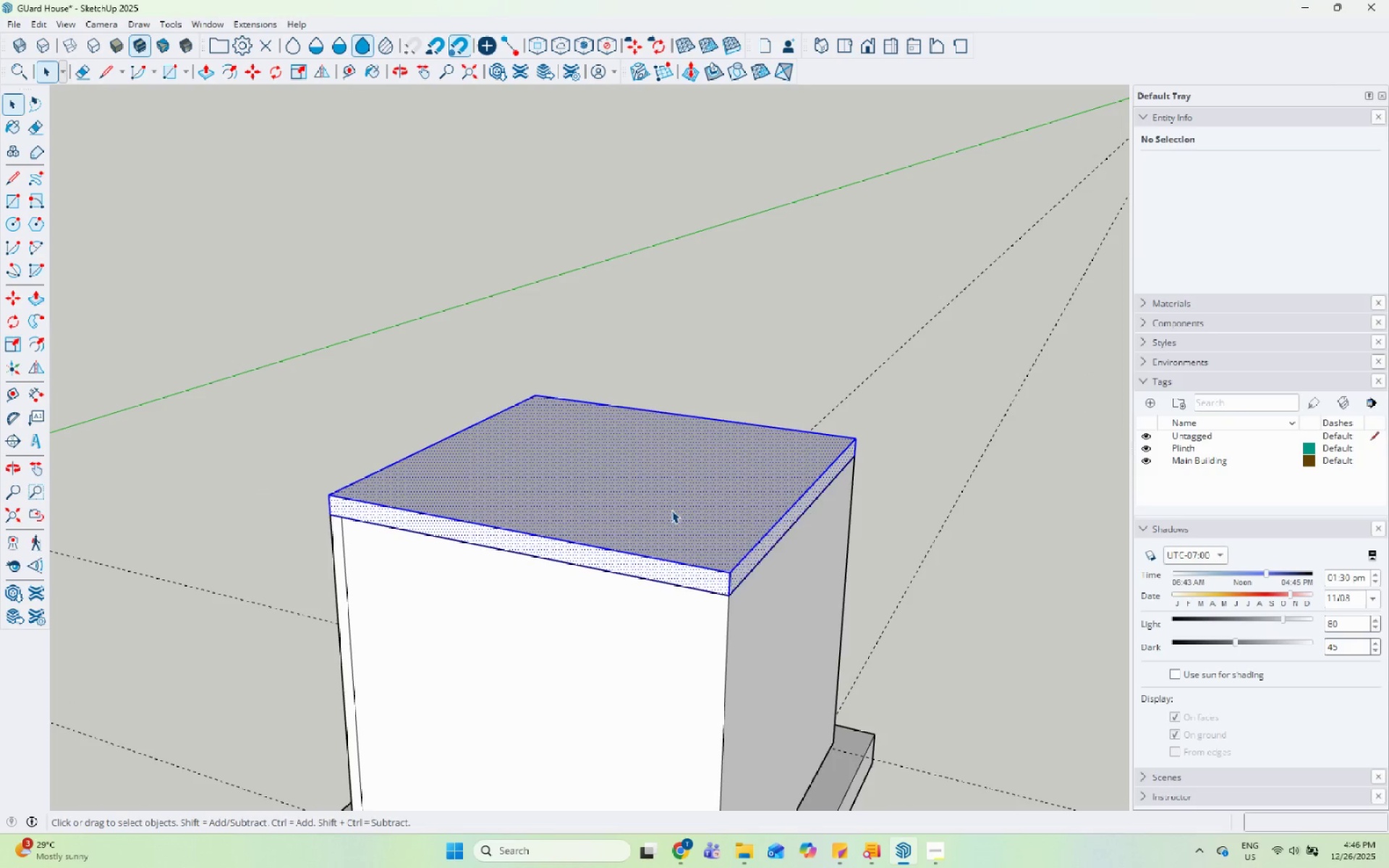 
right_click([671, 510])
 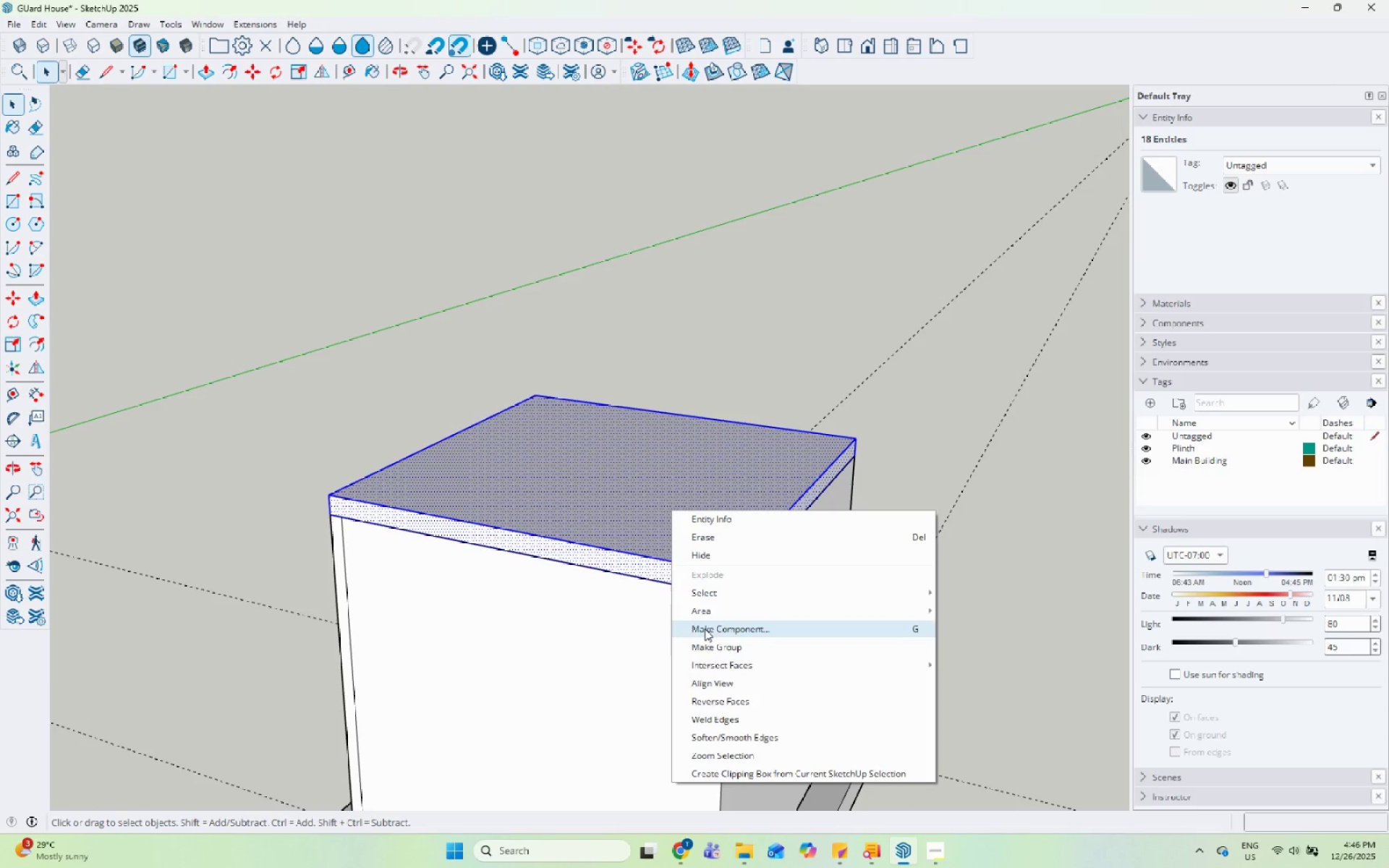 
left_click([708, 639])
 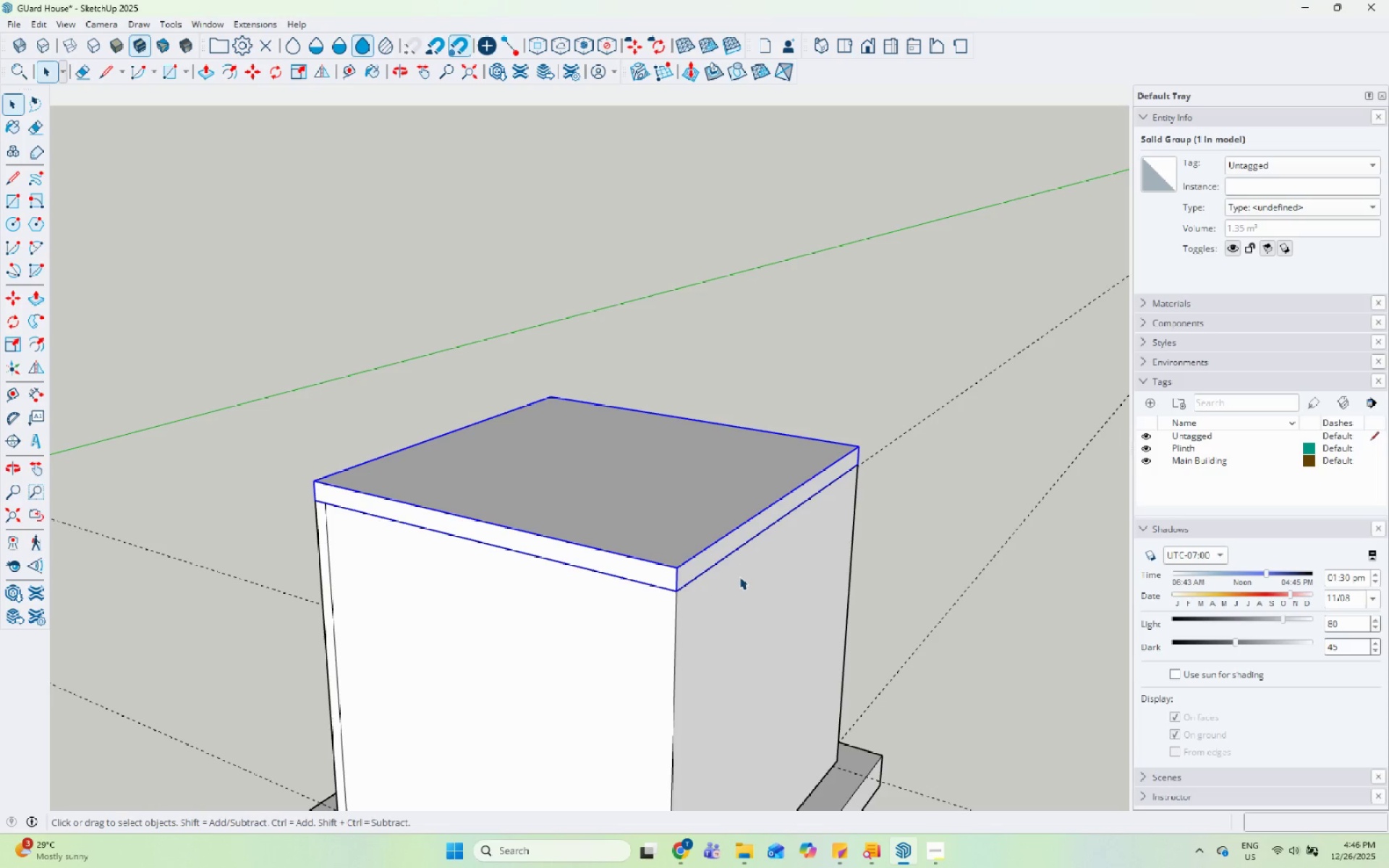 
wait(6.22)
 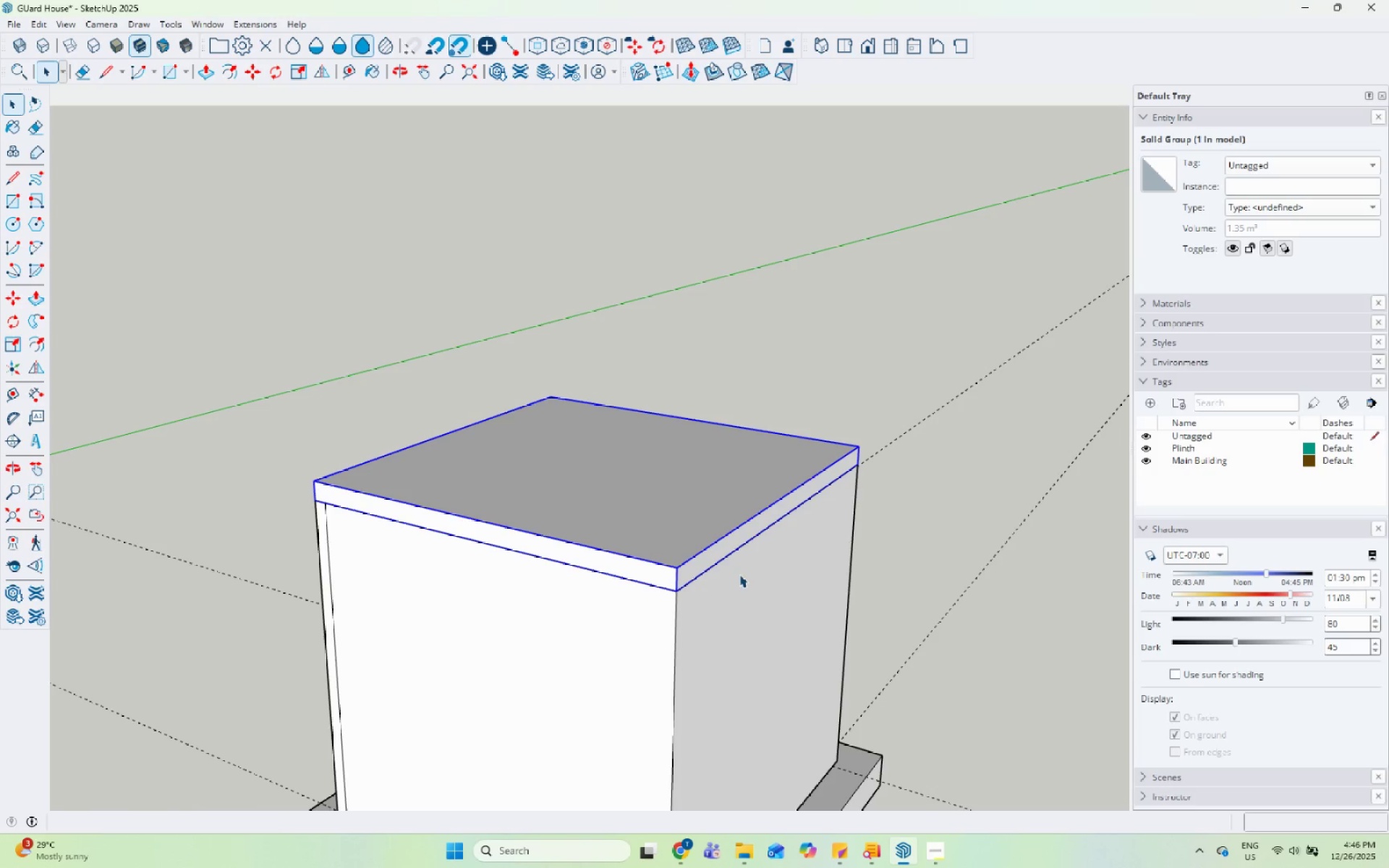 
scroll: coordinate [739, 576], scroll_direction: down, amount: 5.0
 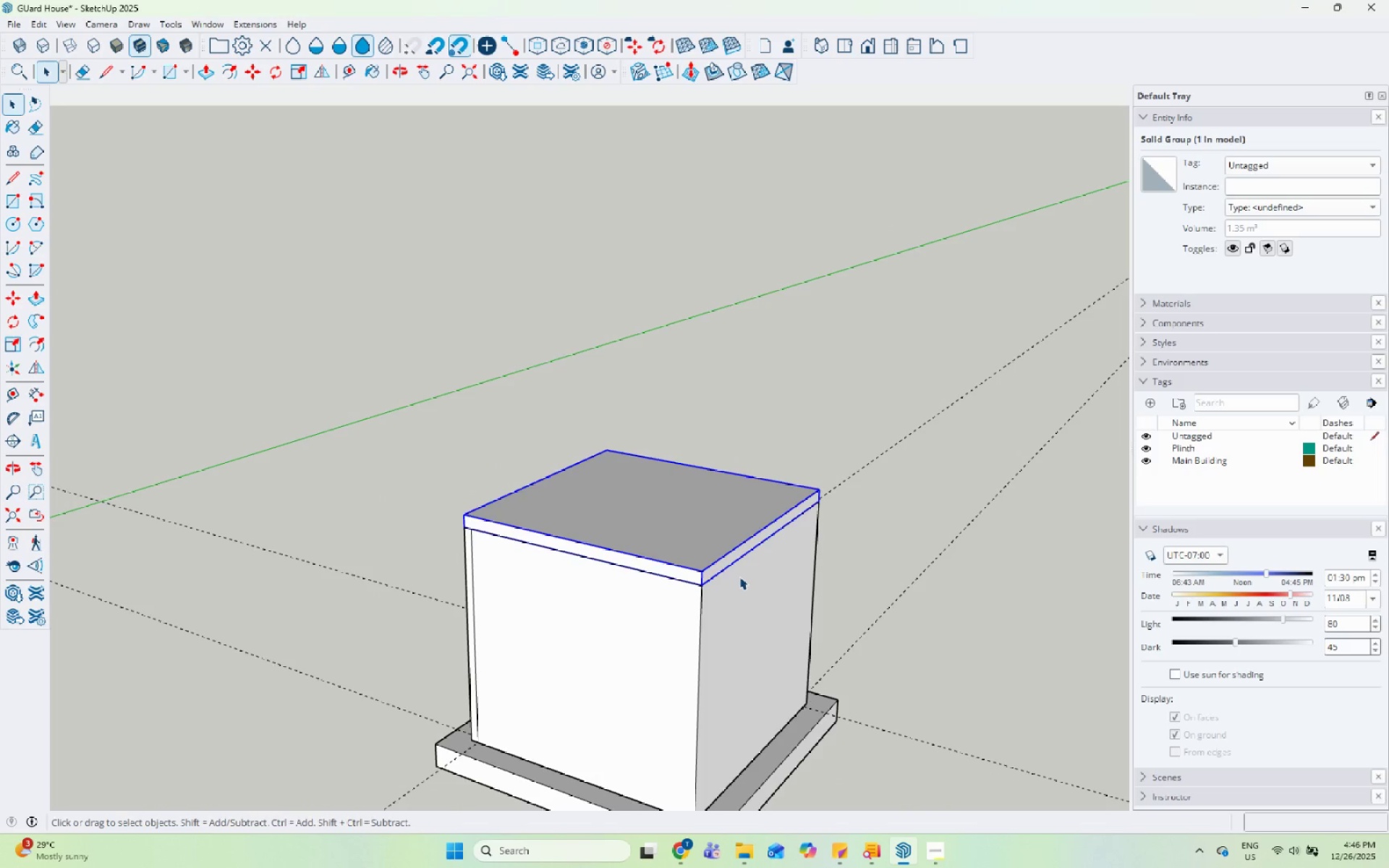 
wait(7.78)
 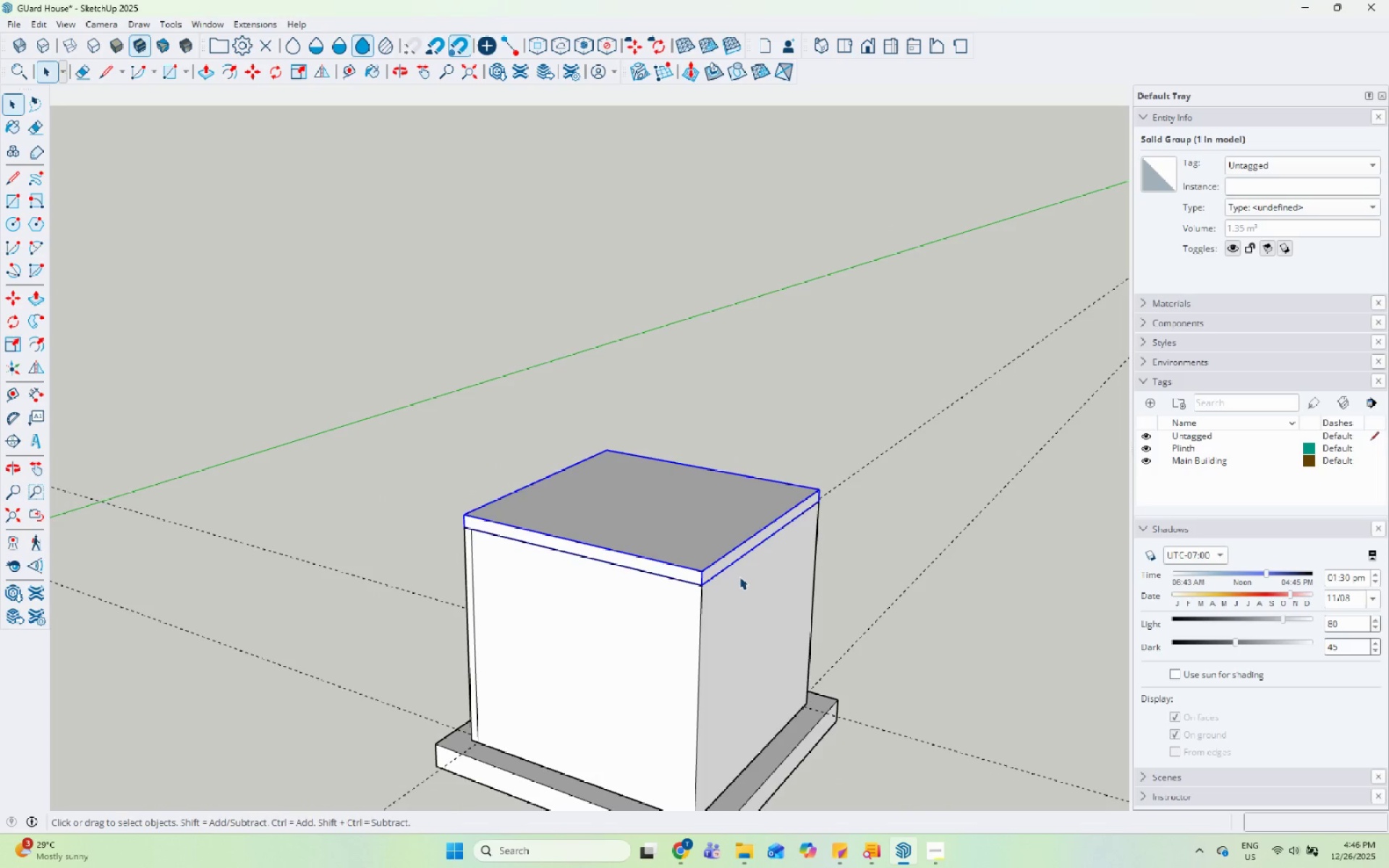 
scroll: coordinate [739, 576], scroll_direction: down, amount: 4.0
 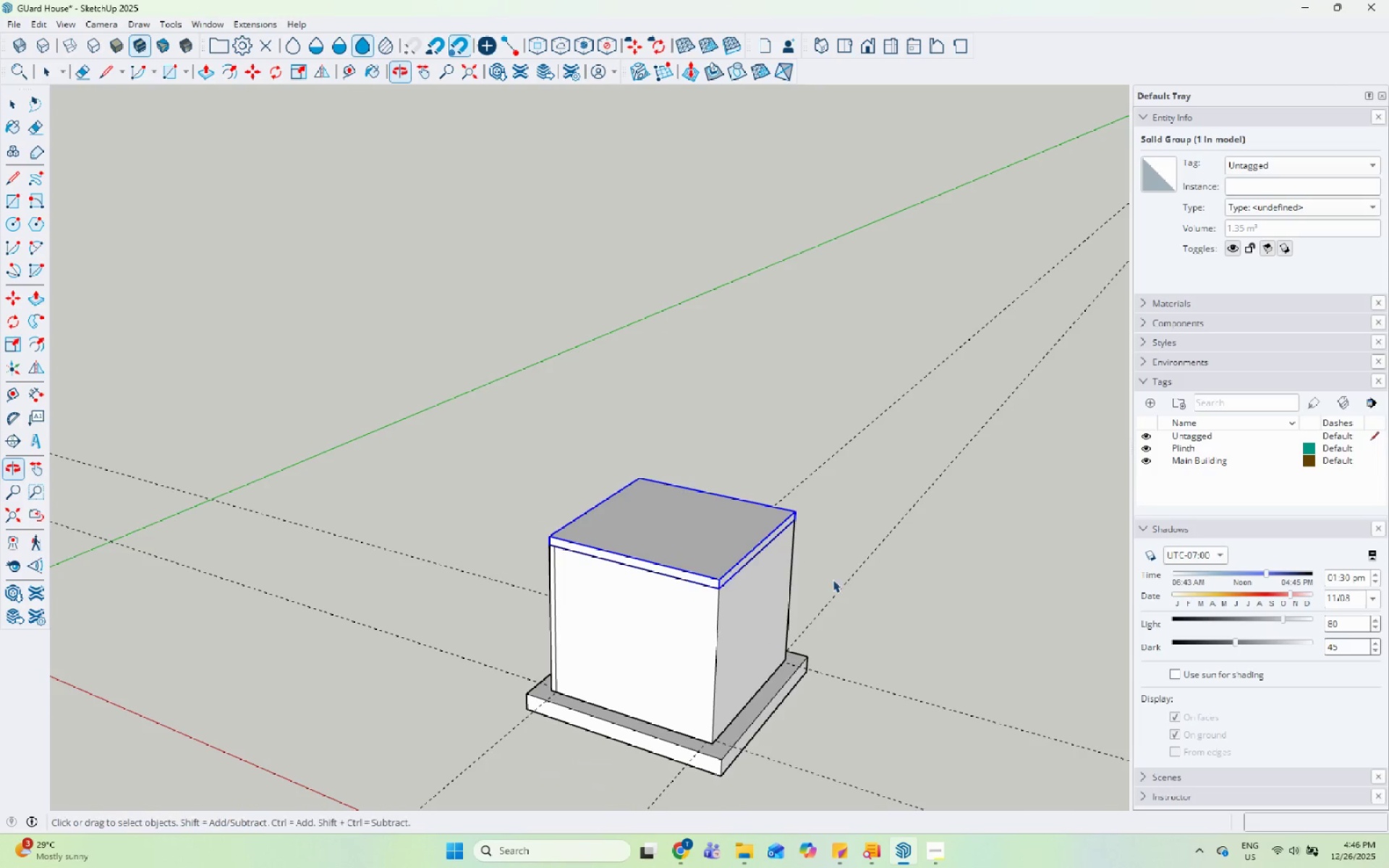 
left_click([901, 542])
 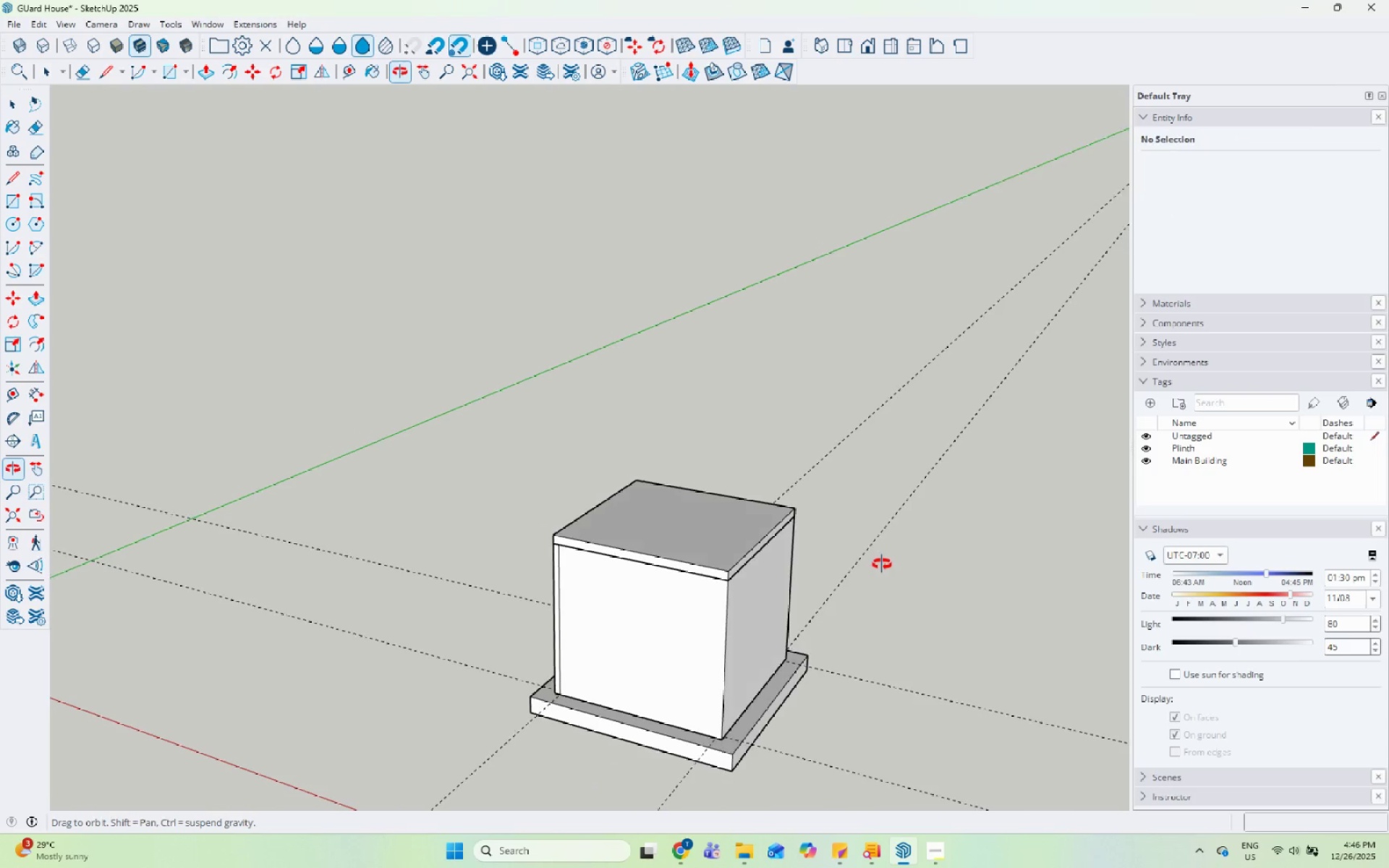 
scroll: coordinate [616, 547], scroll_direction: down, amount: 5.0
 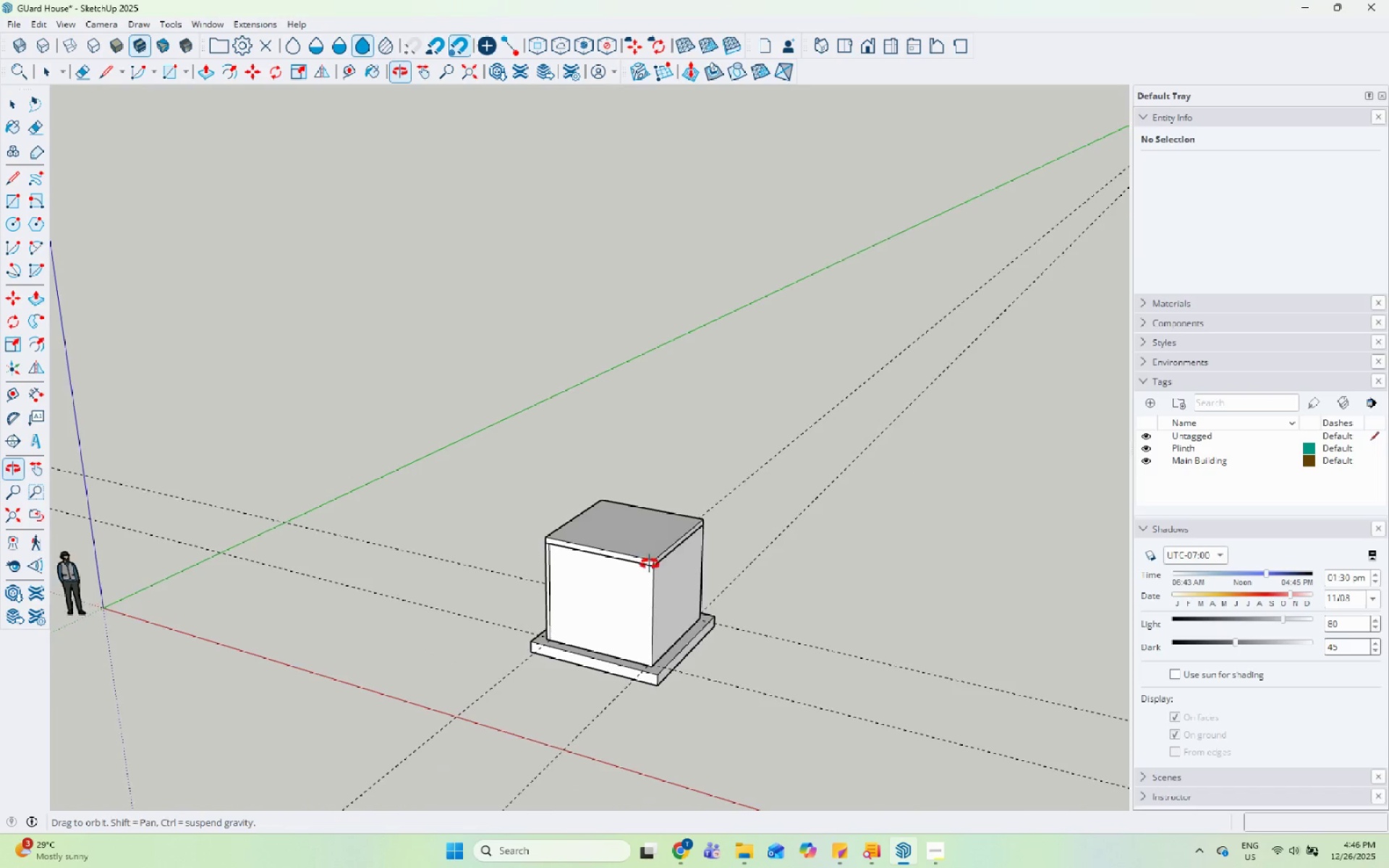 
left_click([673, 550])
 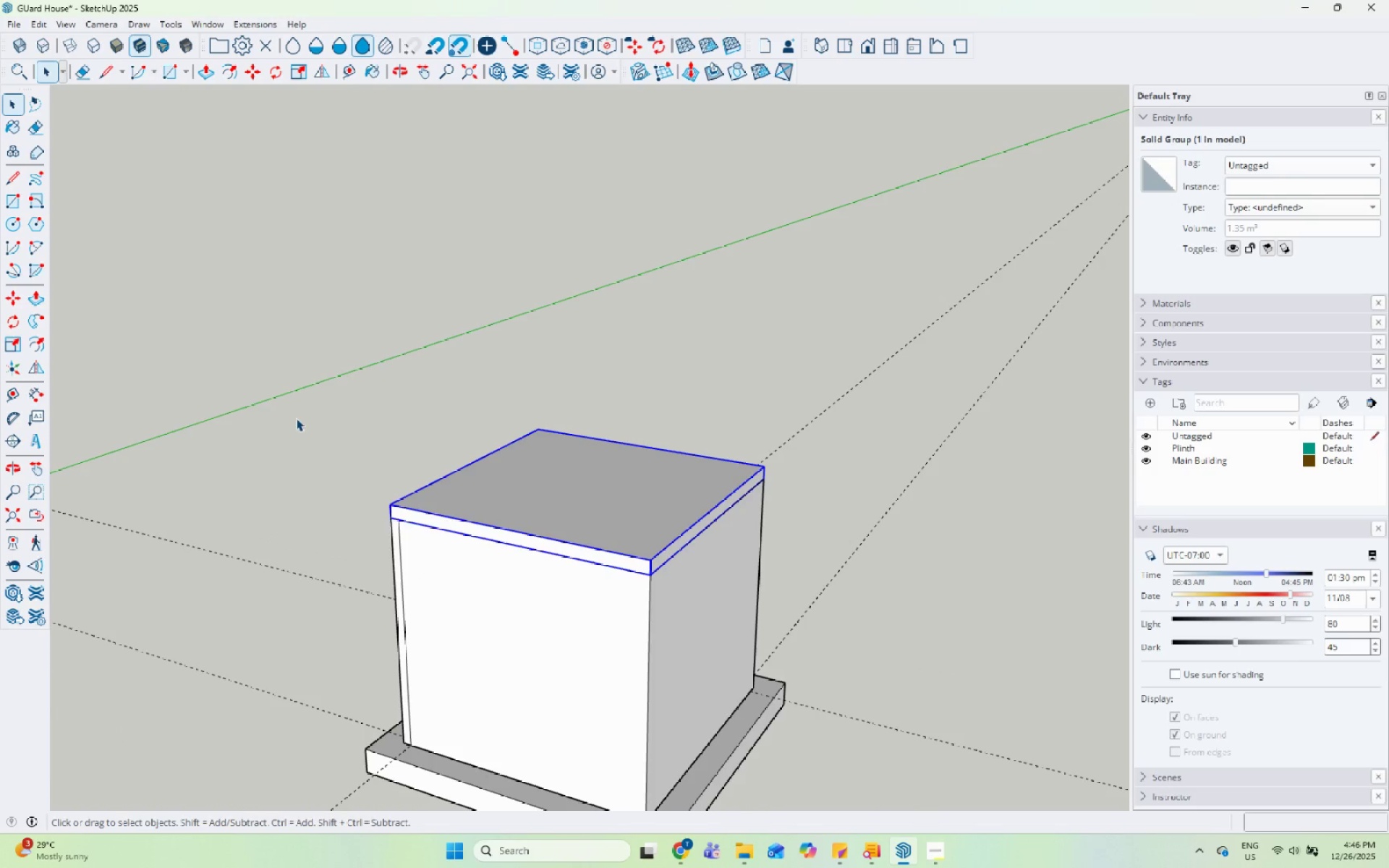 
scroll: coordinate [663, 556], scroll_direction: up, amount: 9.0
 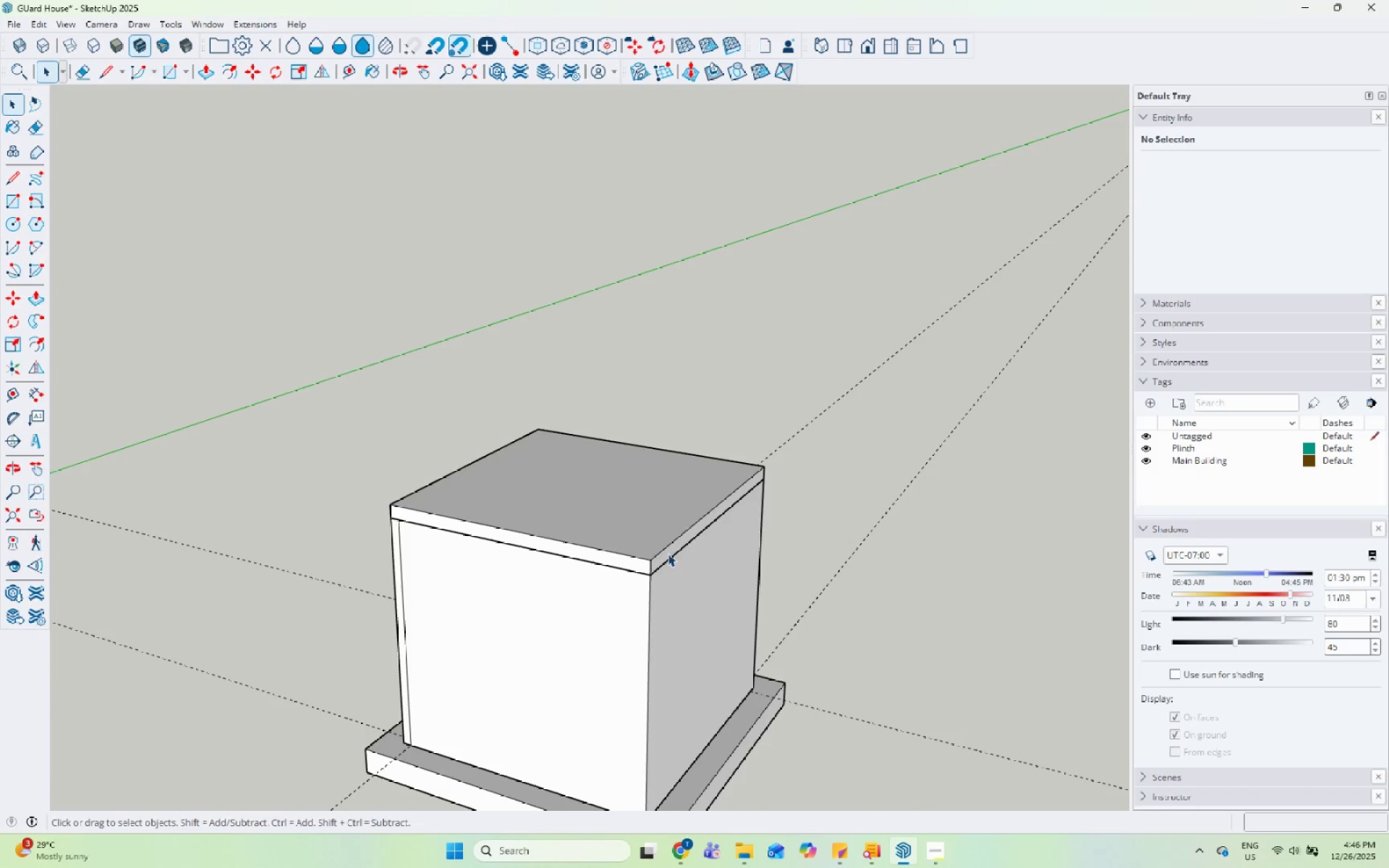 
left_click([4, 208])
 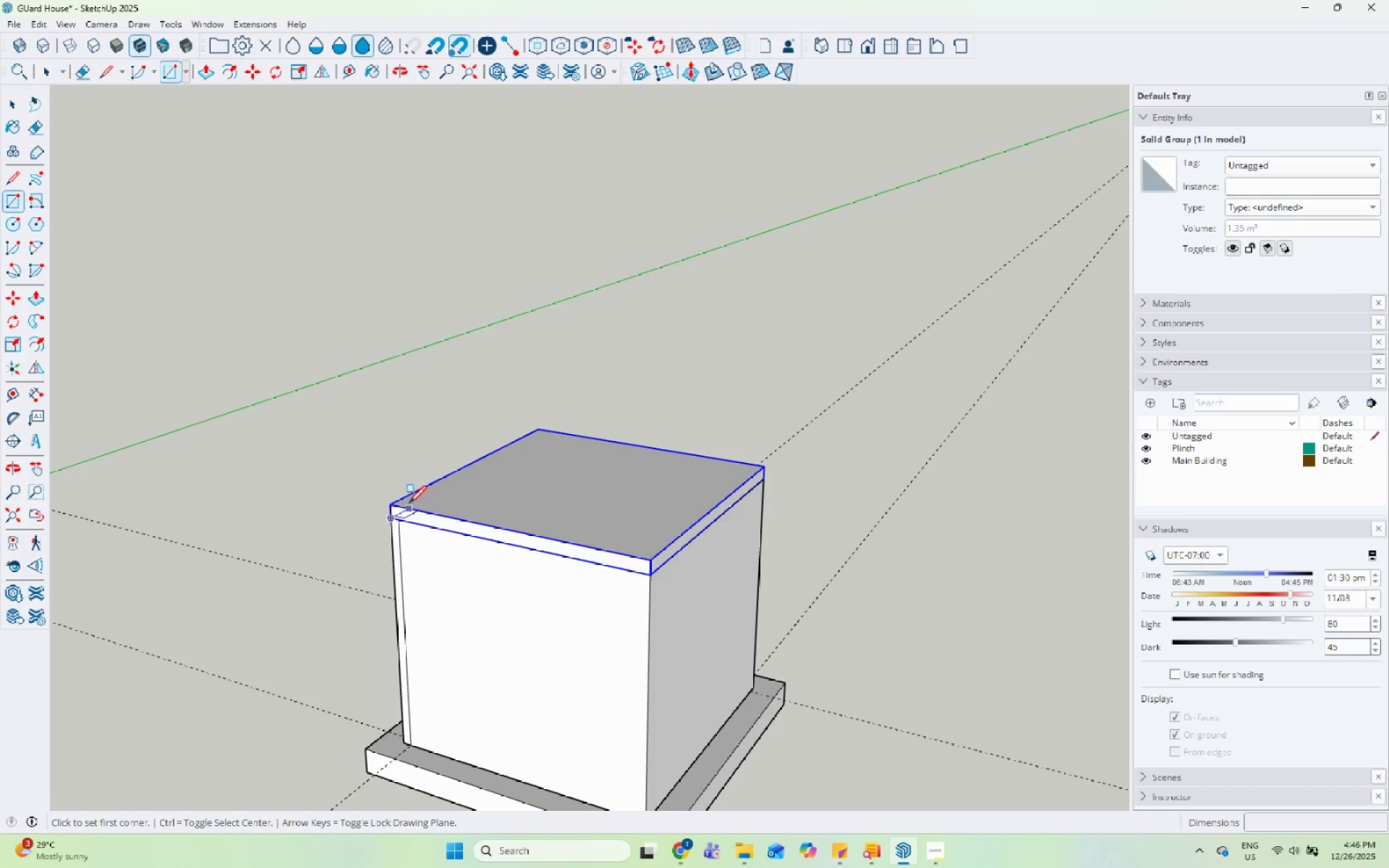 
left_click_drag(start_coordinate=[396, 503], to_coordinate=[402, 503])
 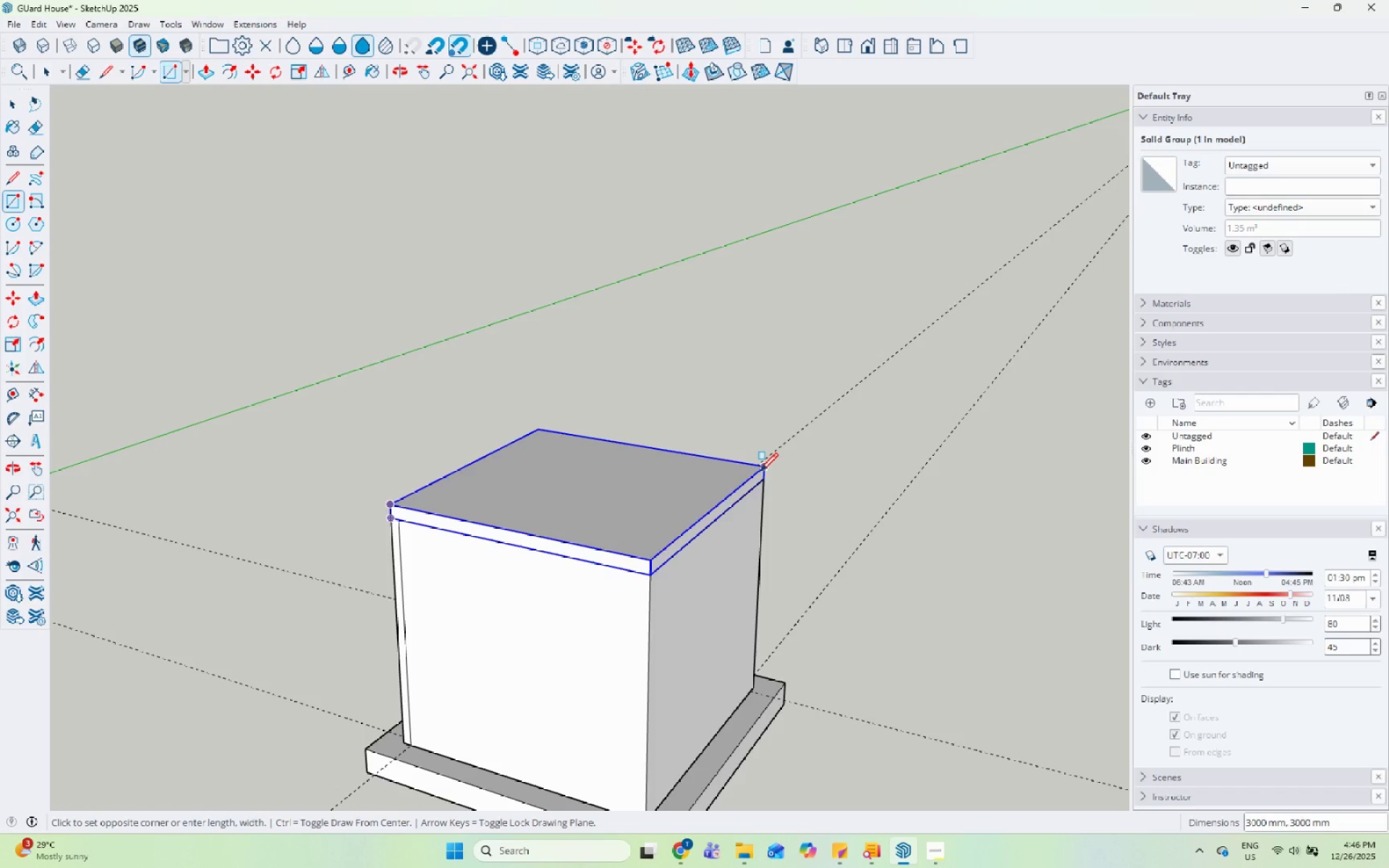 
key(Space)
 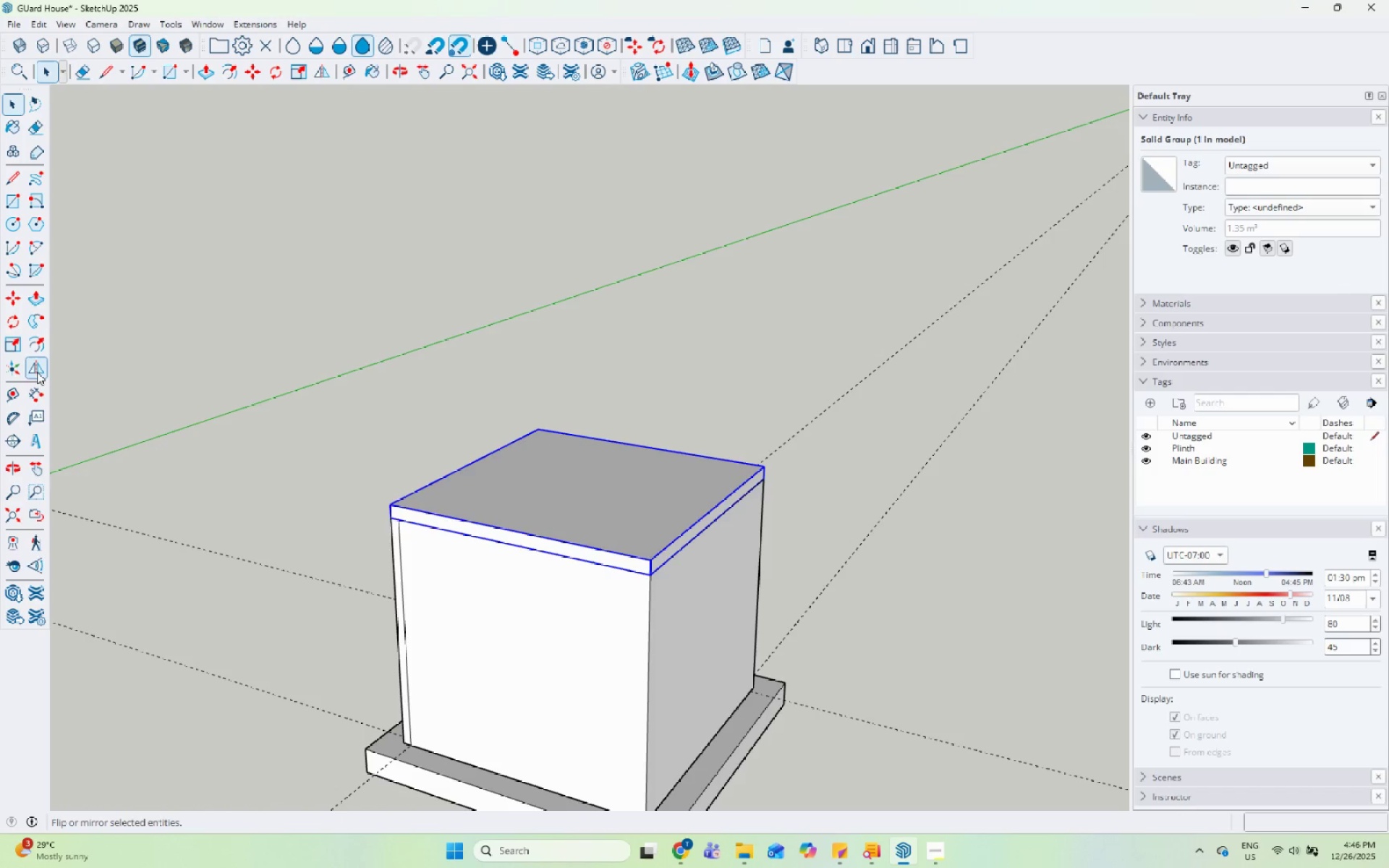 
left_click_drag(start_coordinate=[19, 391], to_coordinate=[60, 391])
 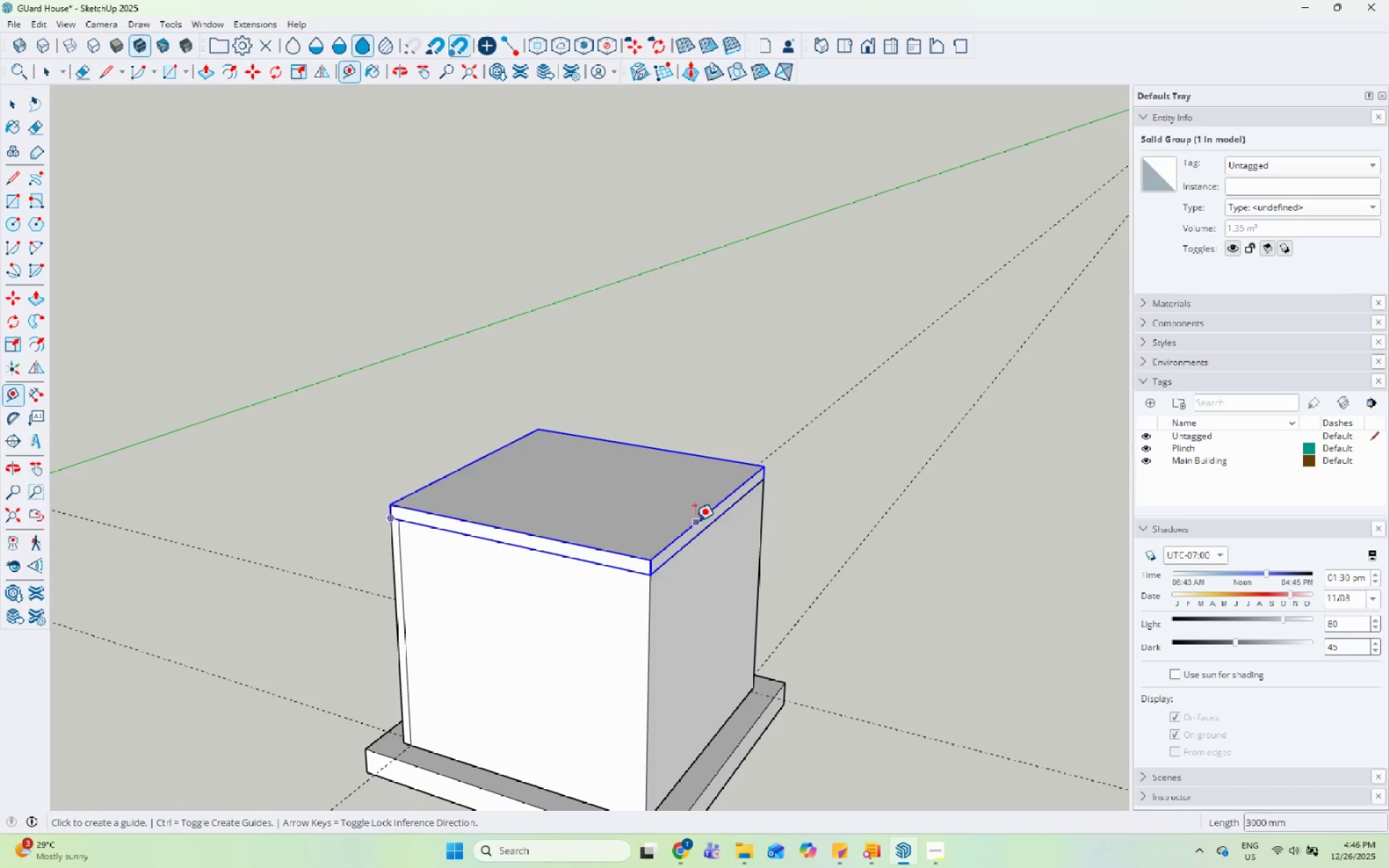 
scroll: coordinate [358, 496], scroll_direction: down, amount: 5.0
 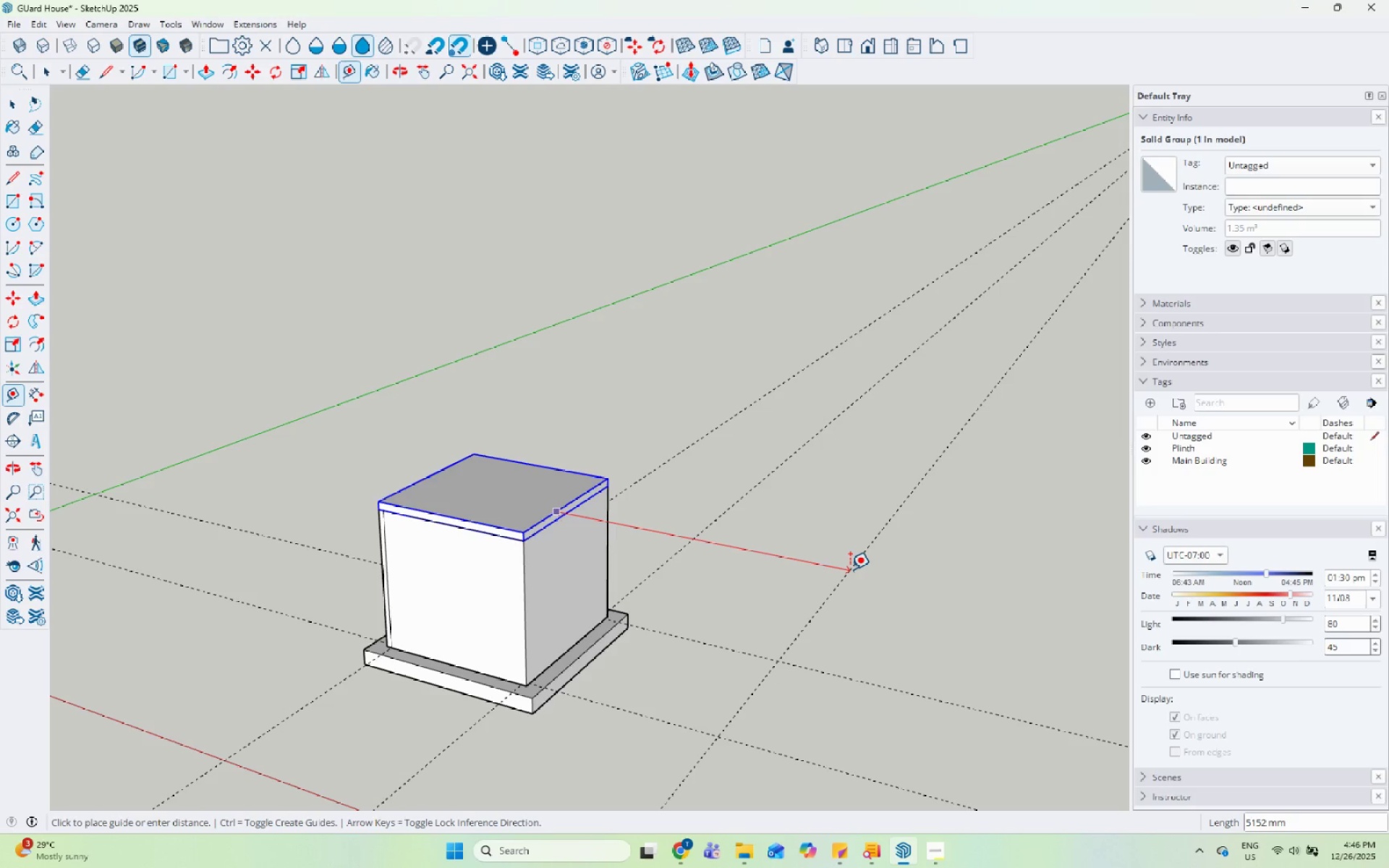 
wait(25.68)
 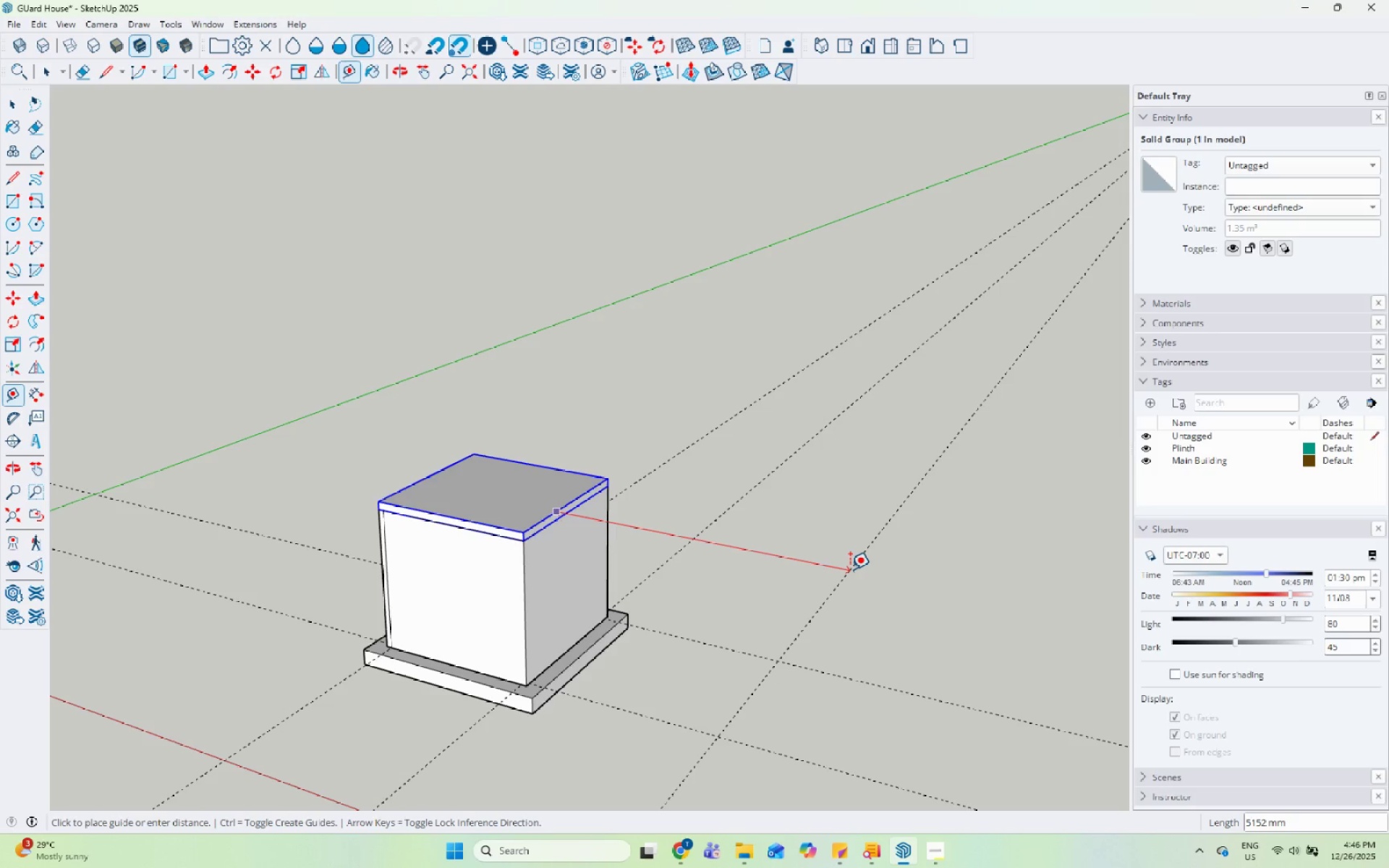 
key(Numpad1)
 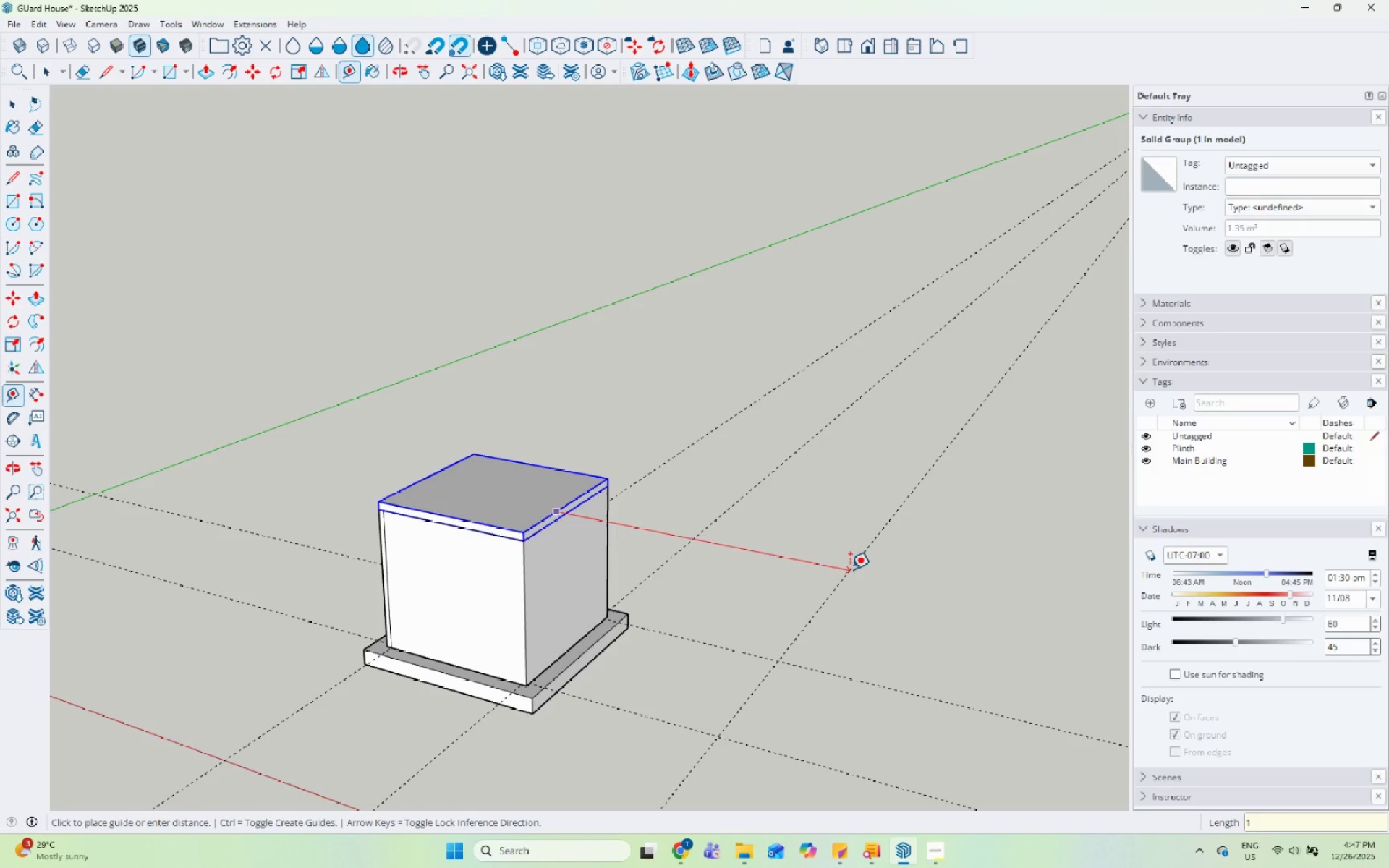 
key(Numpad5)
 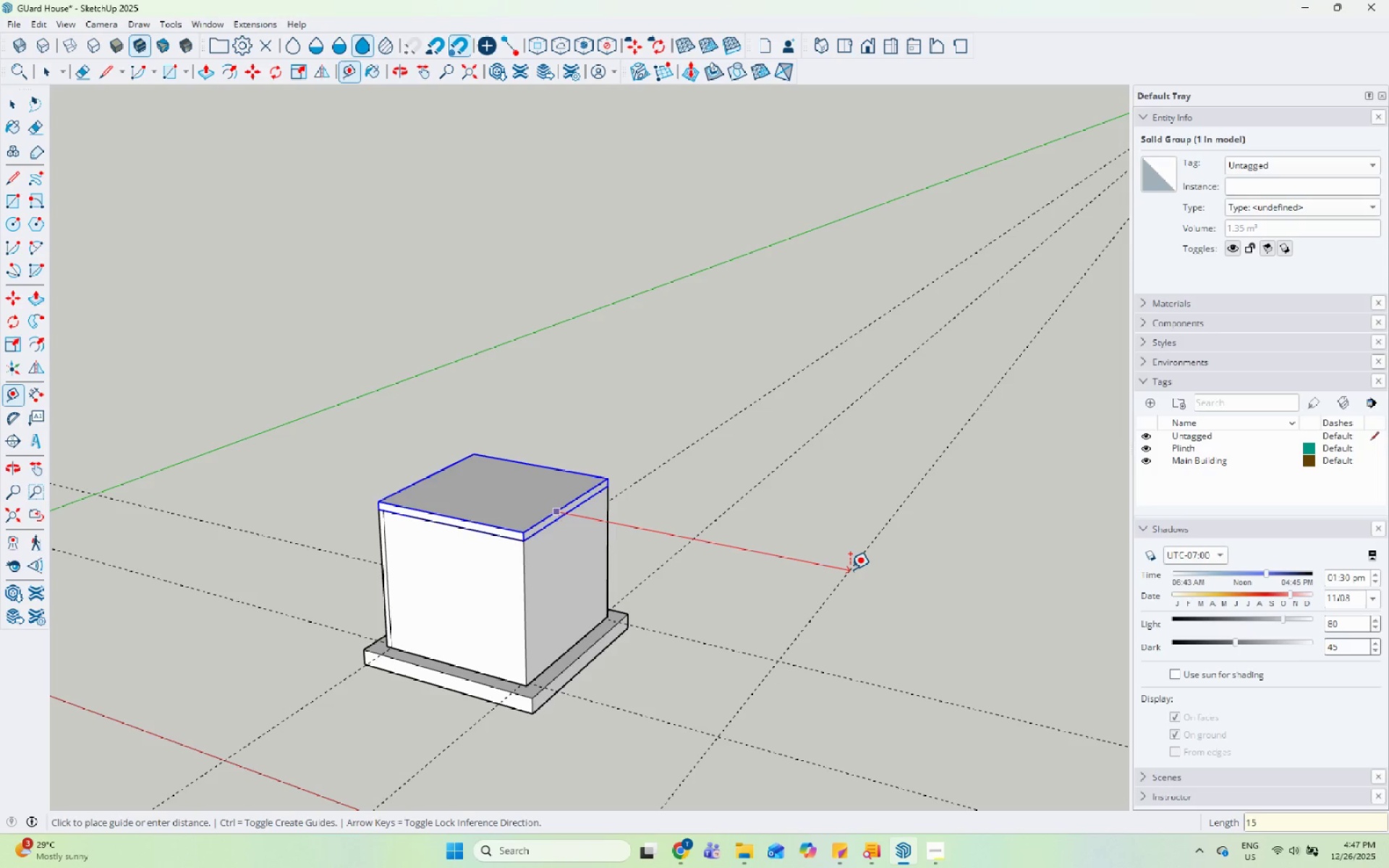 
key(Numpad0)
 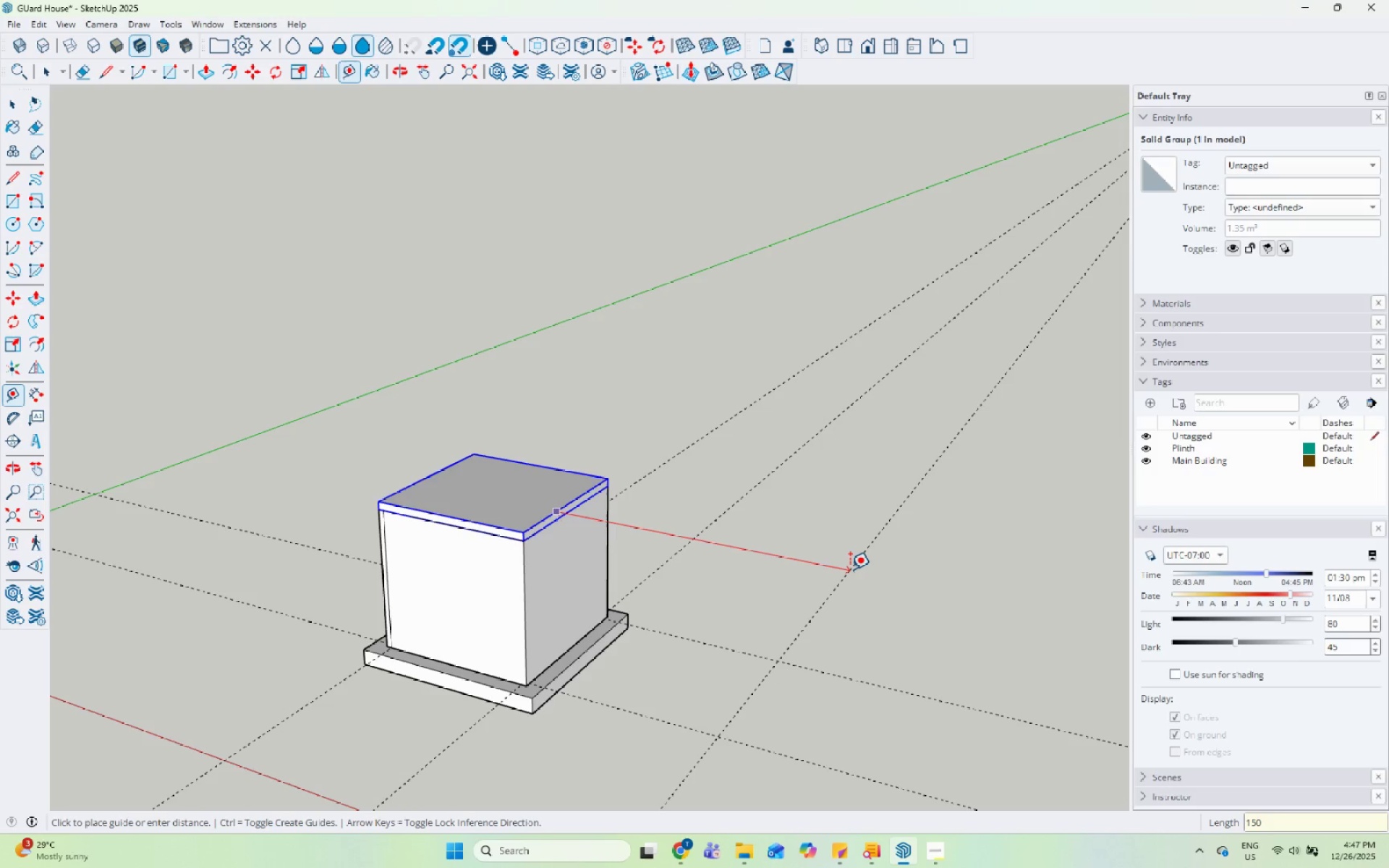 
key(Numpad0)
 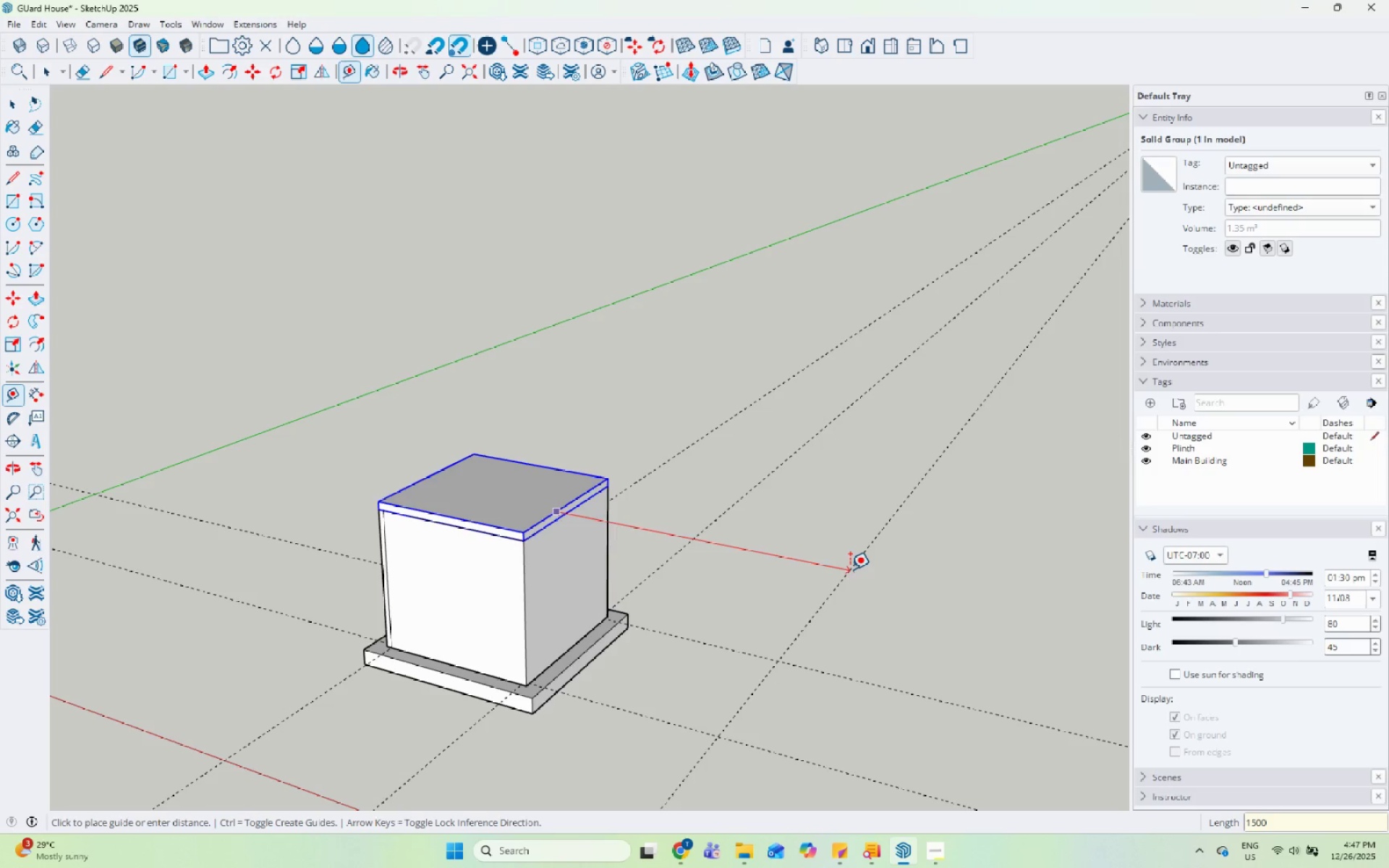 
key(Enter)
 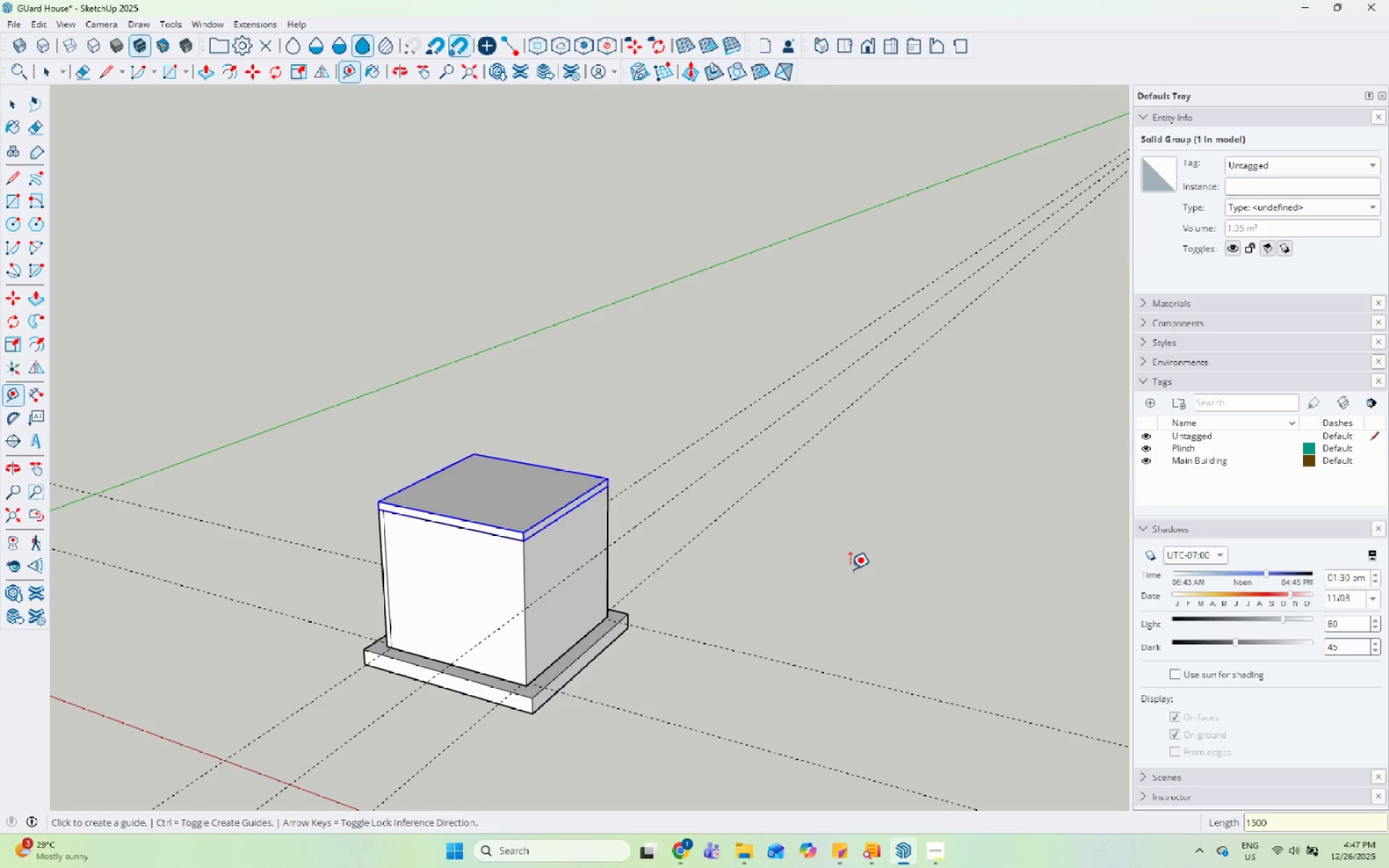 
key(Space)
 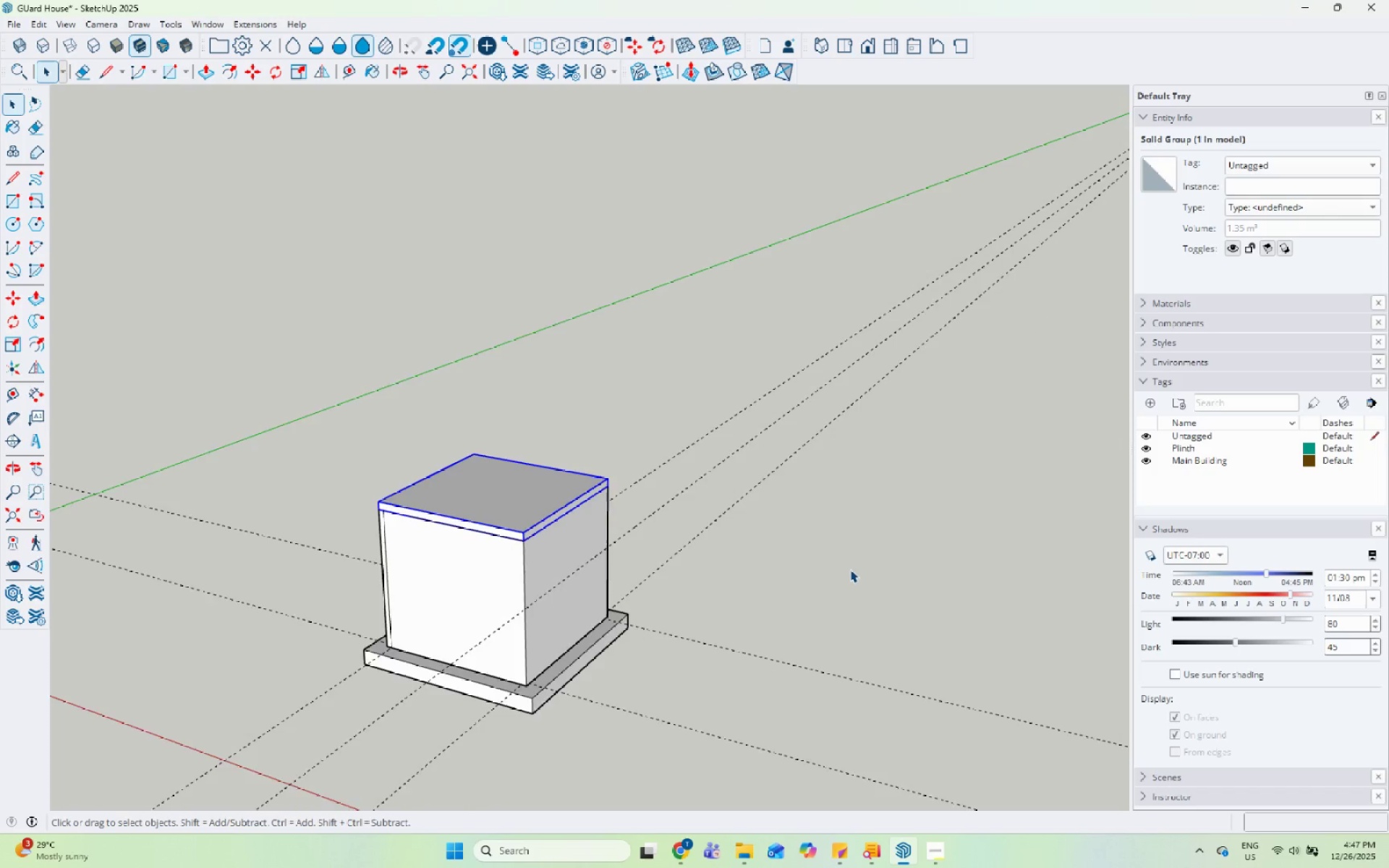 
scroll: coordinate [850, 569], scroll_direction: up, amount: 1.0
 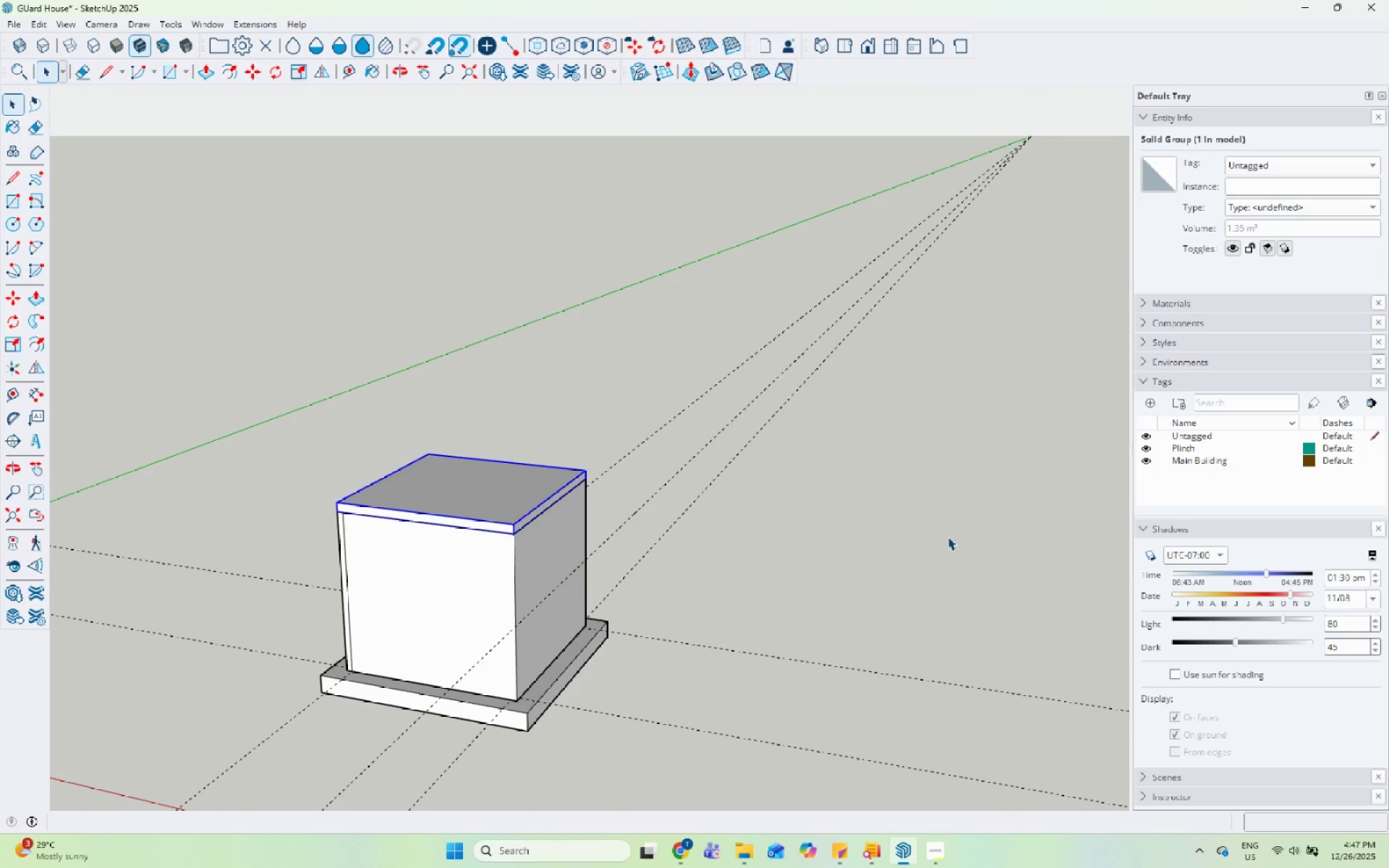 
wait(17.21)
 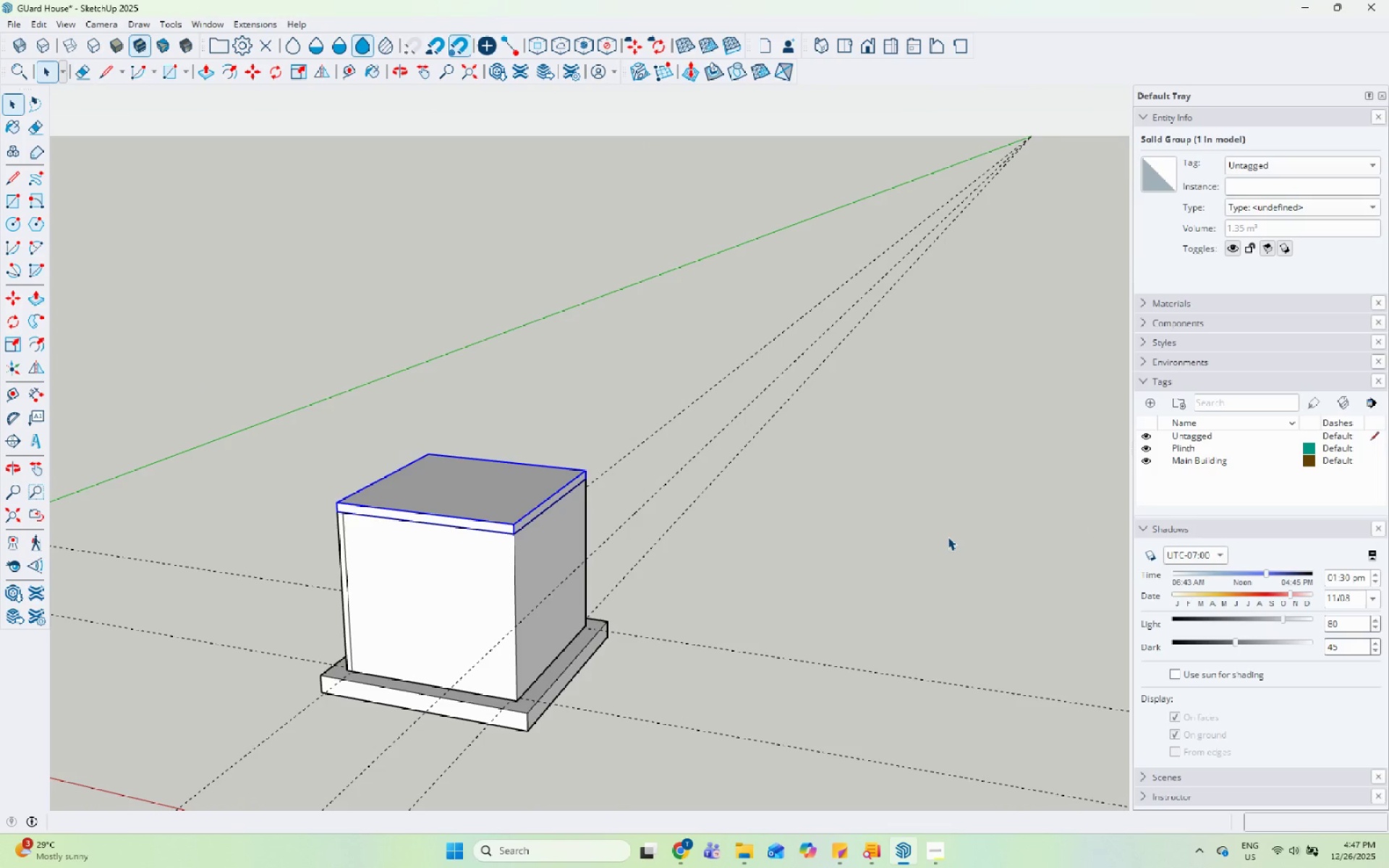 
scroll: coordinate [844, 540], scroll_direction: down, amount: 6.0
 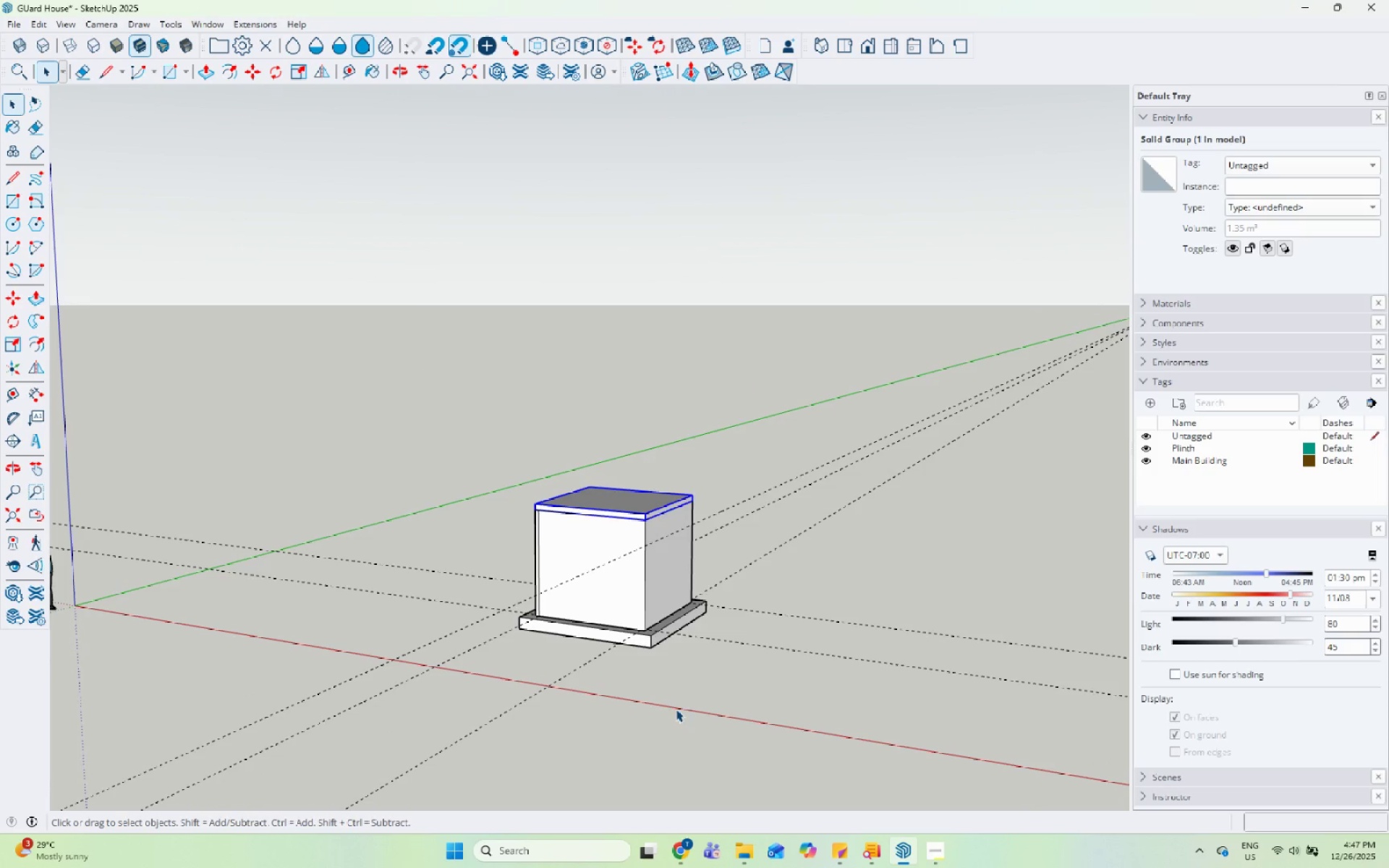 
wait(5.76)
 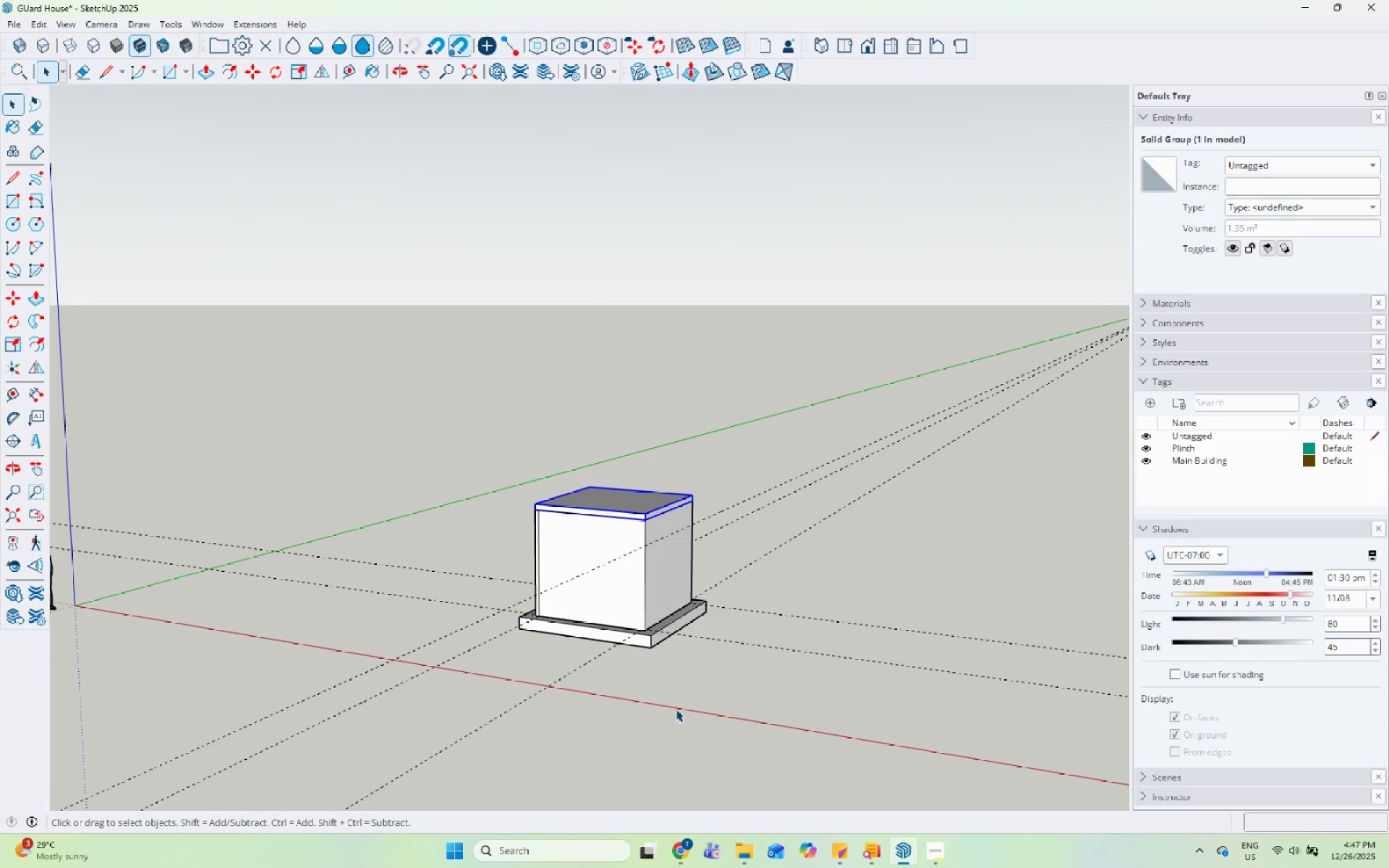 
left_click([940, 847])